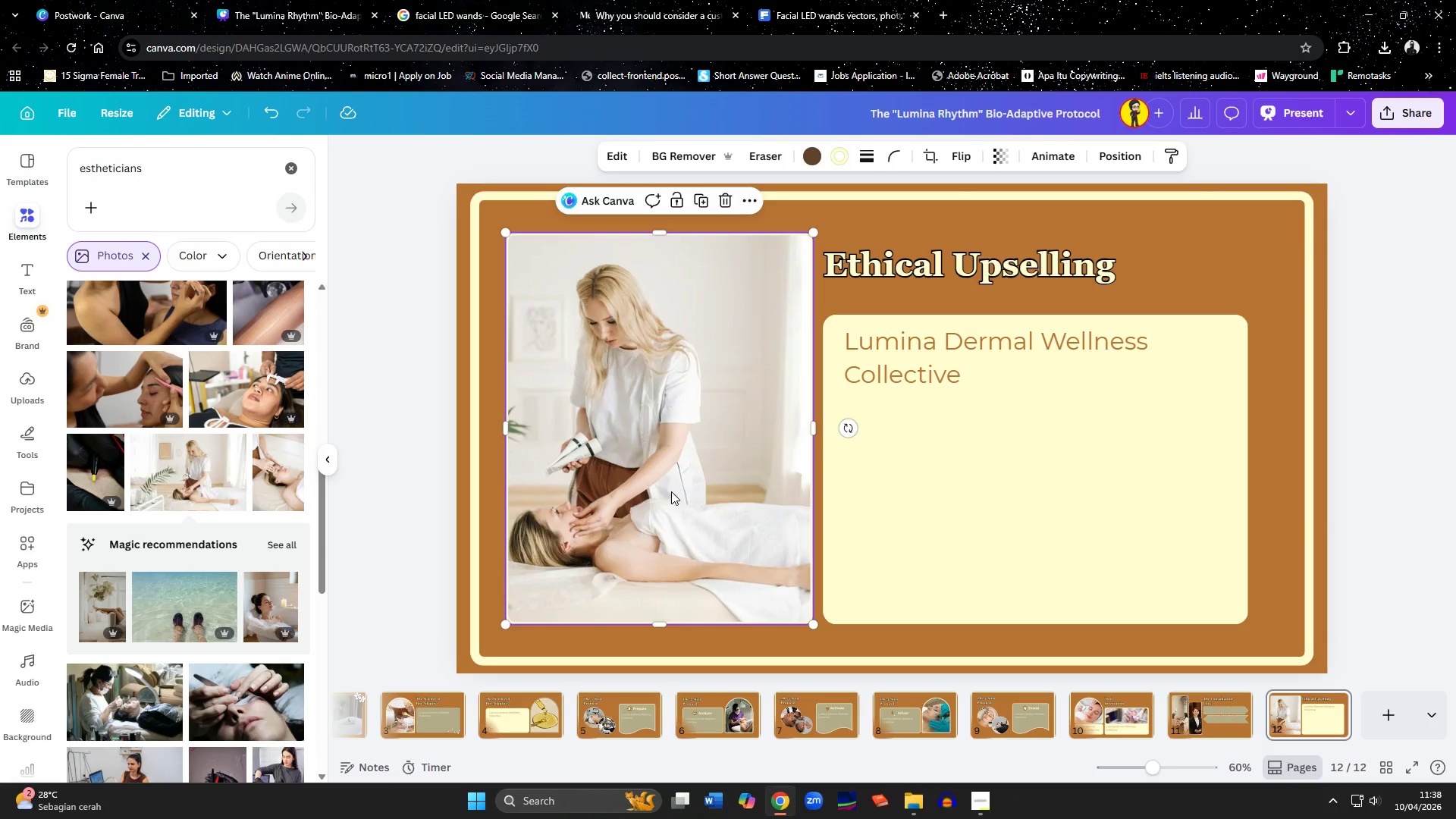 
double_click([671, 491])
 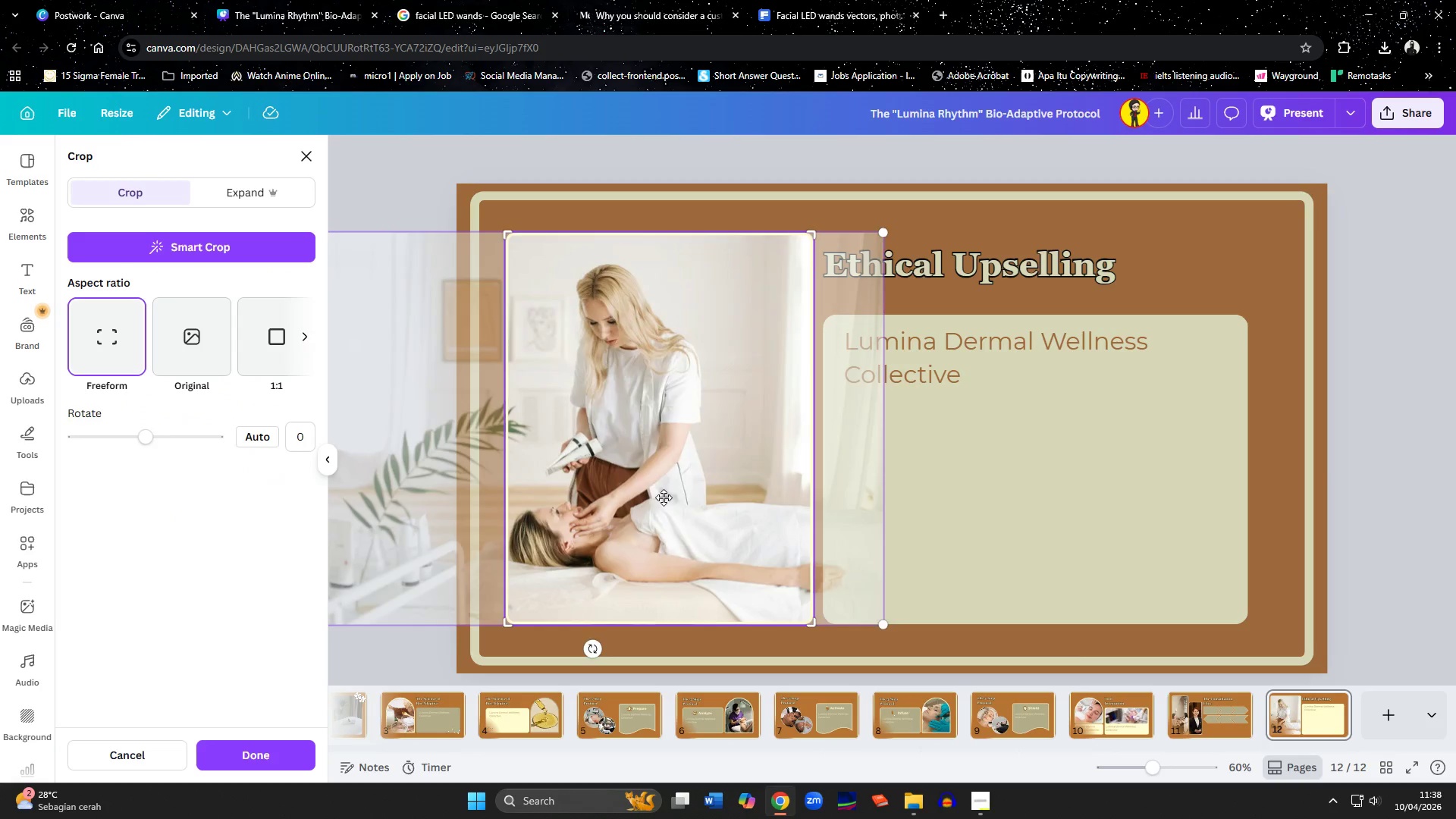 
left_click_drag(start_coordinate=[663, 497], to_coordinate=[708, 494])
 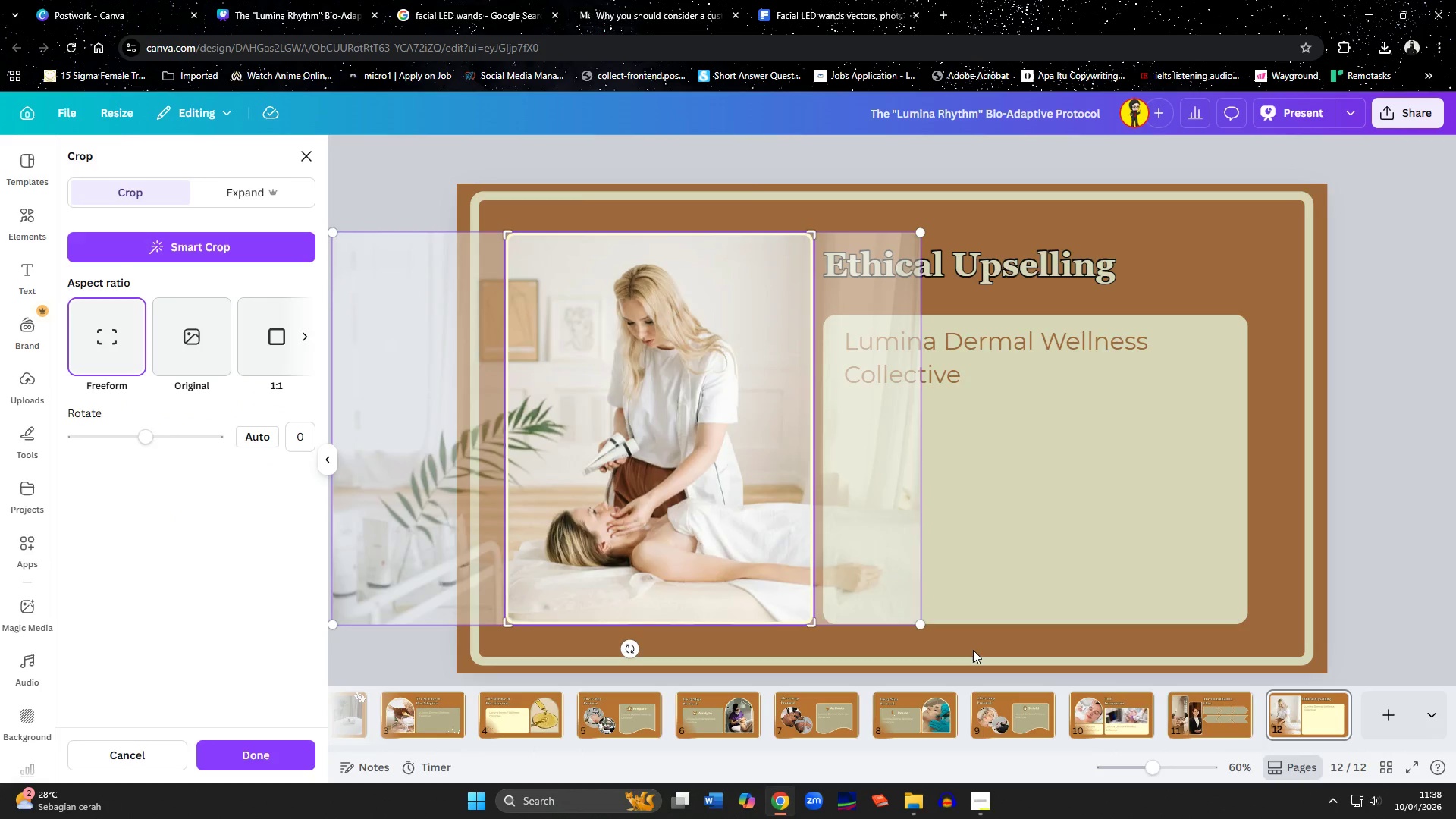 
left_click([973, 650])
 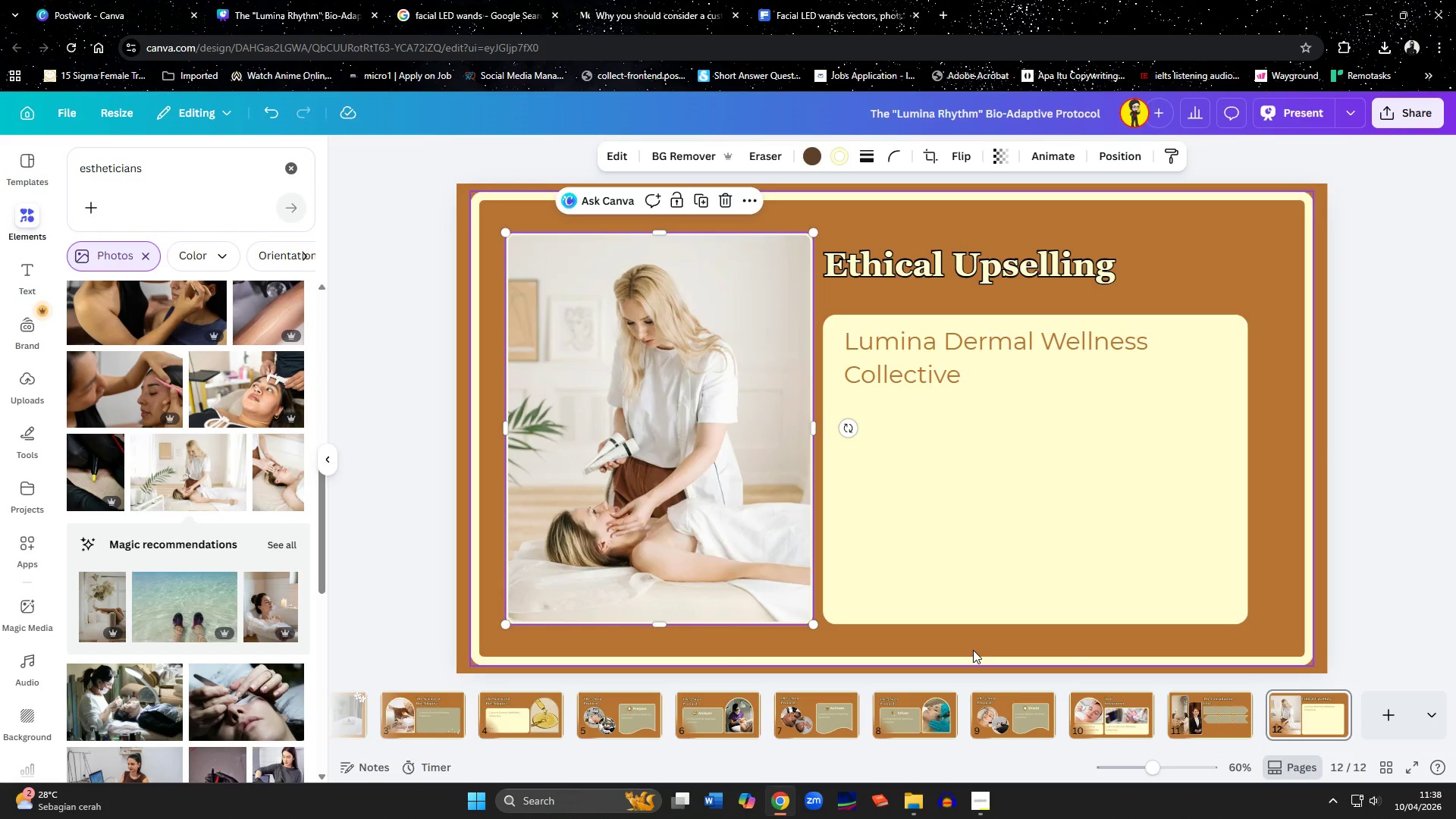 
left_click([973, 650])
 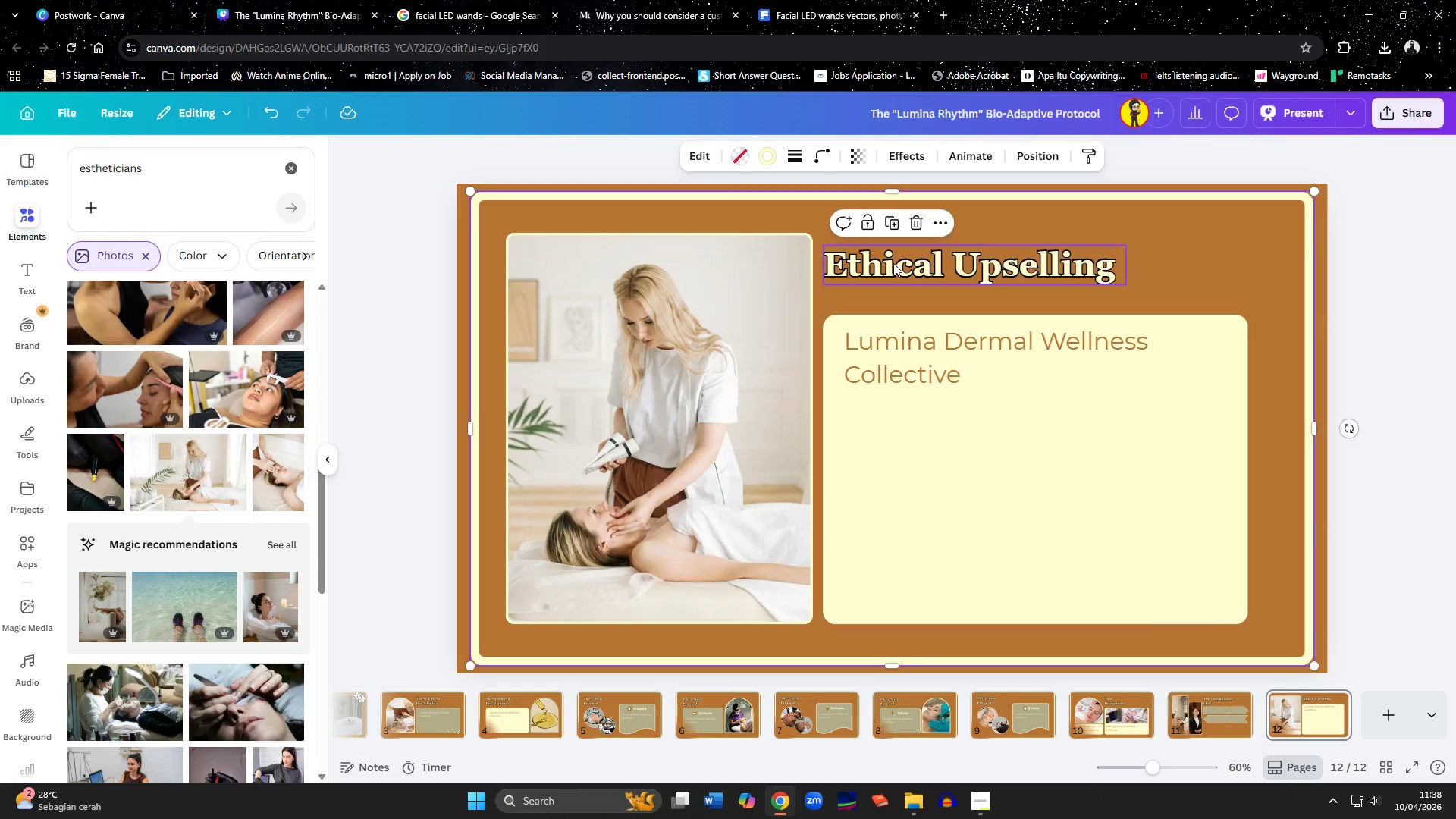 
left_click([719, 419])
 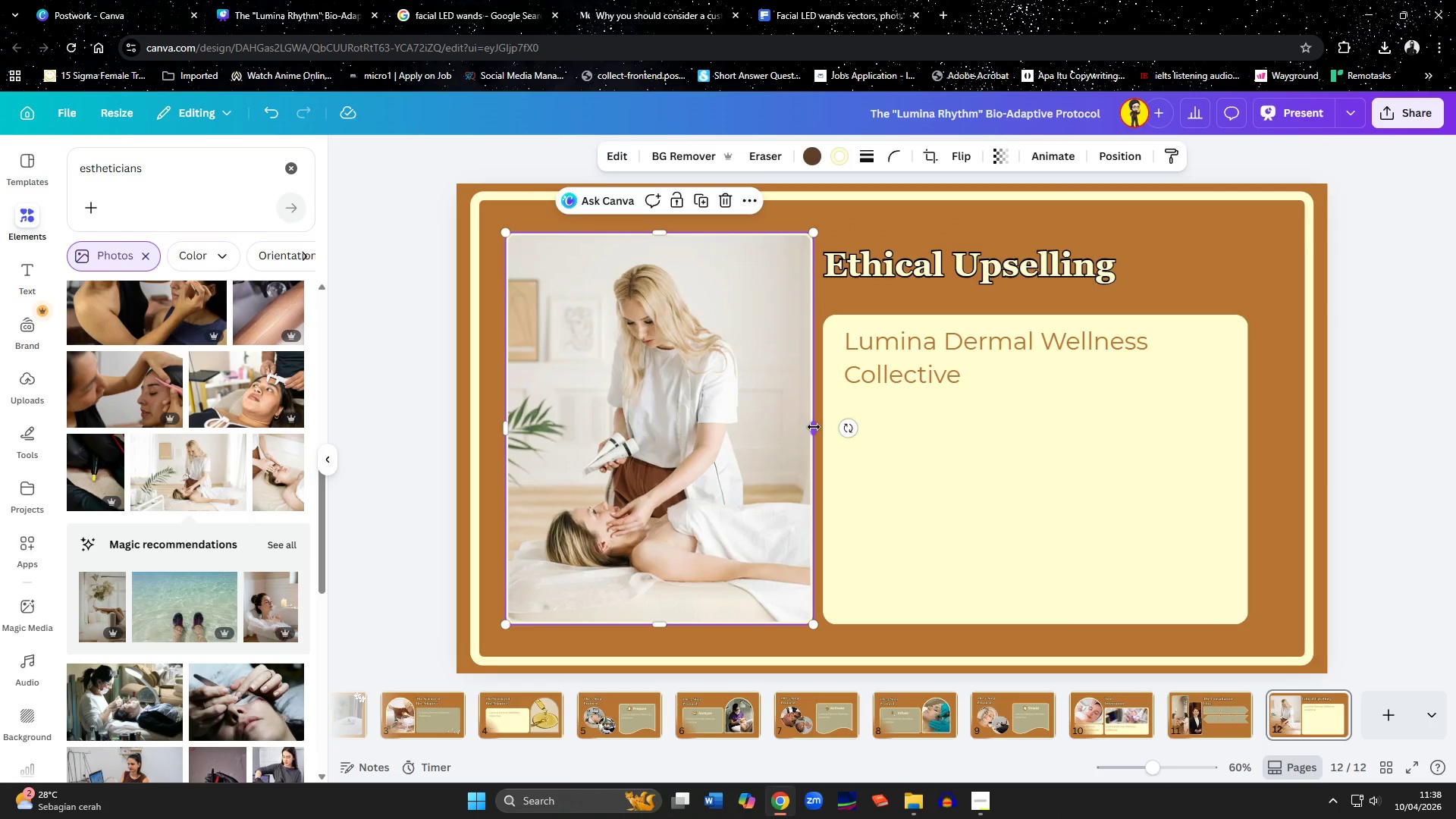 
left_click_drag(start_coordinate=[814, 427], to_coordinate=[802, 424])
 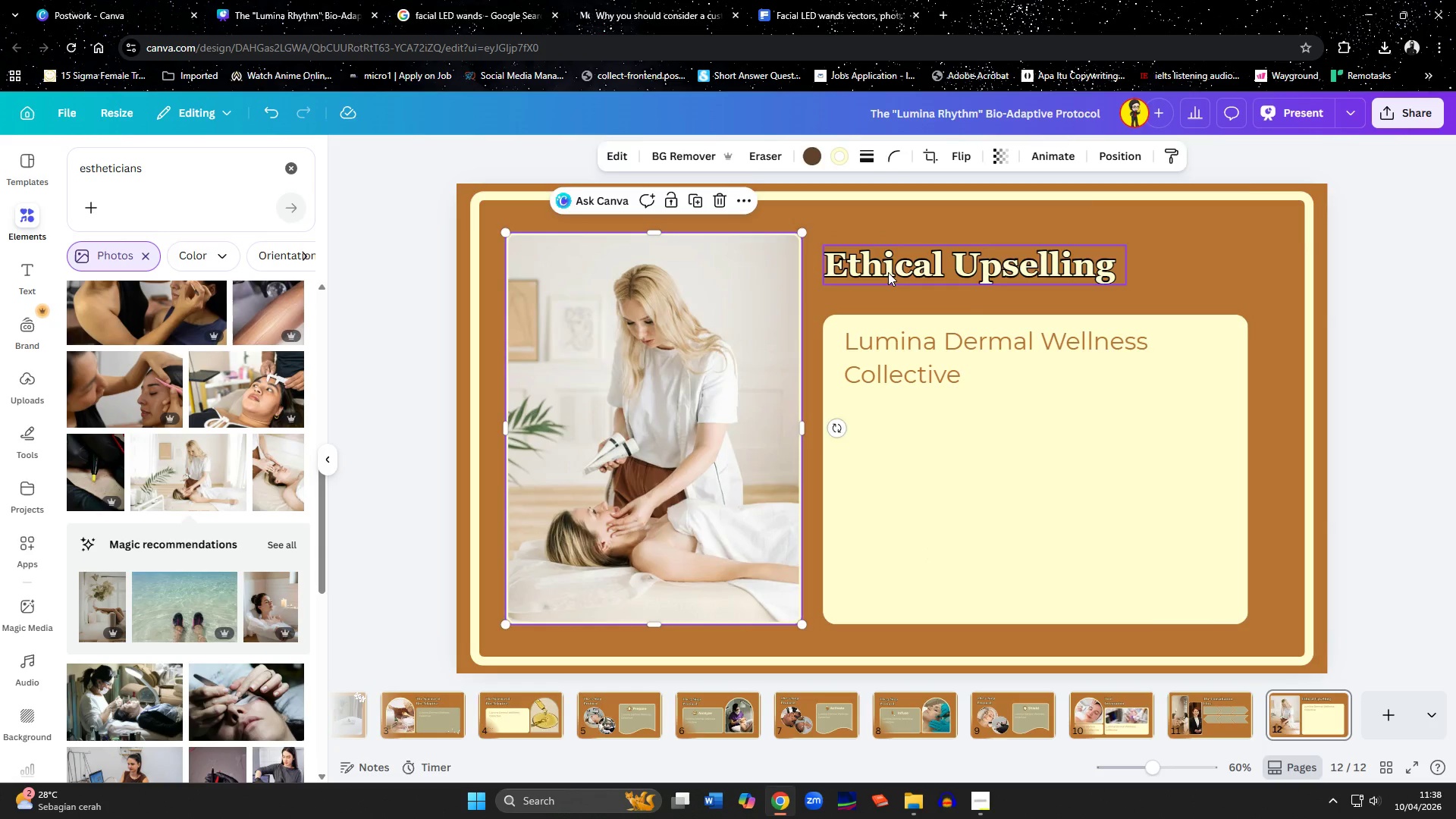 
left_click_drag(start_coordinate=[888, 272], to_coordinate=[891, 278])
 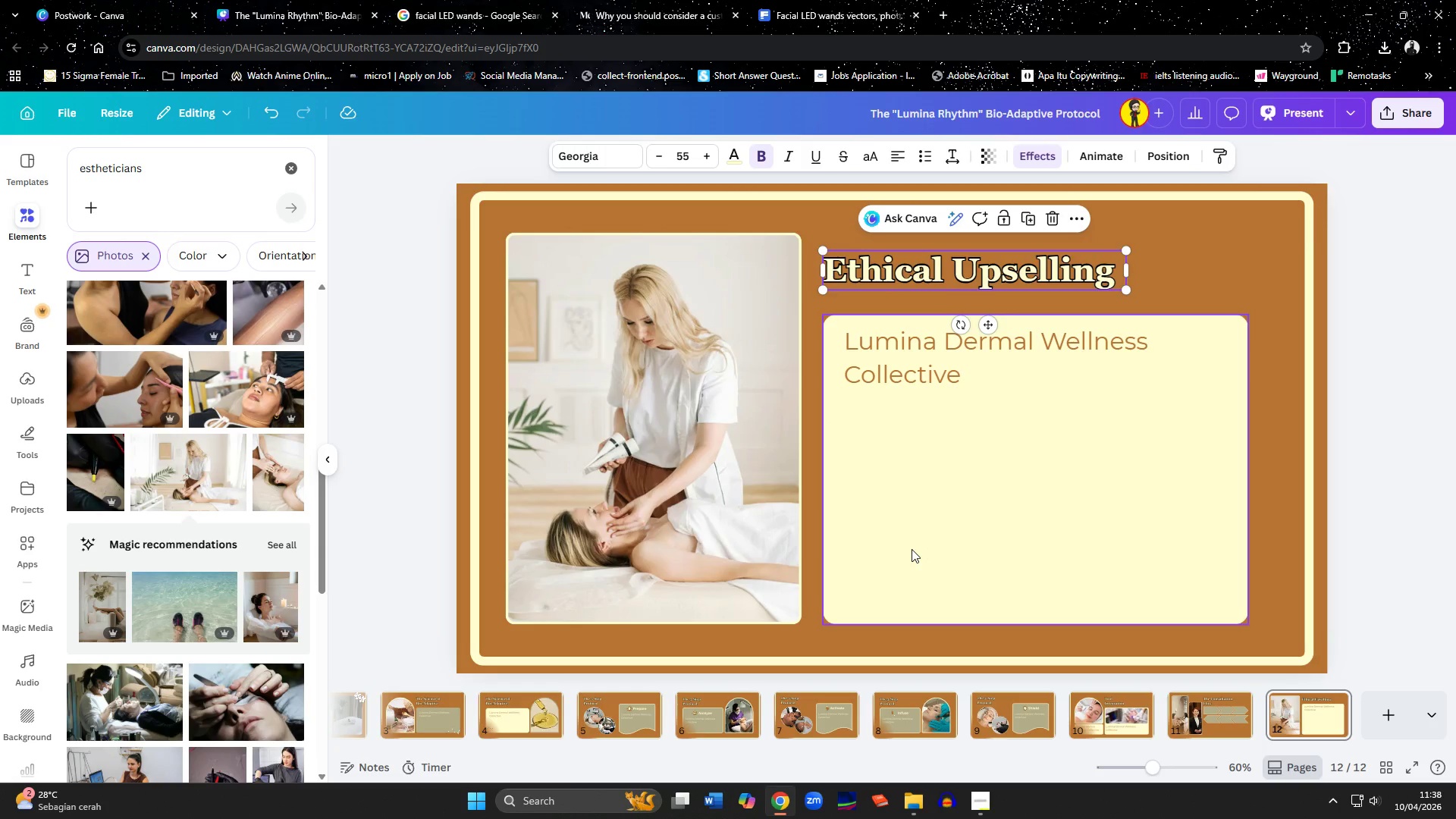 
left_click([912, 549])
 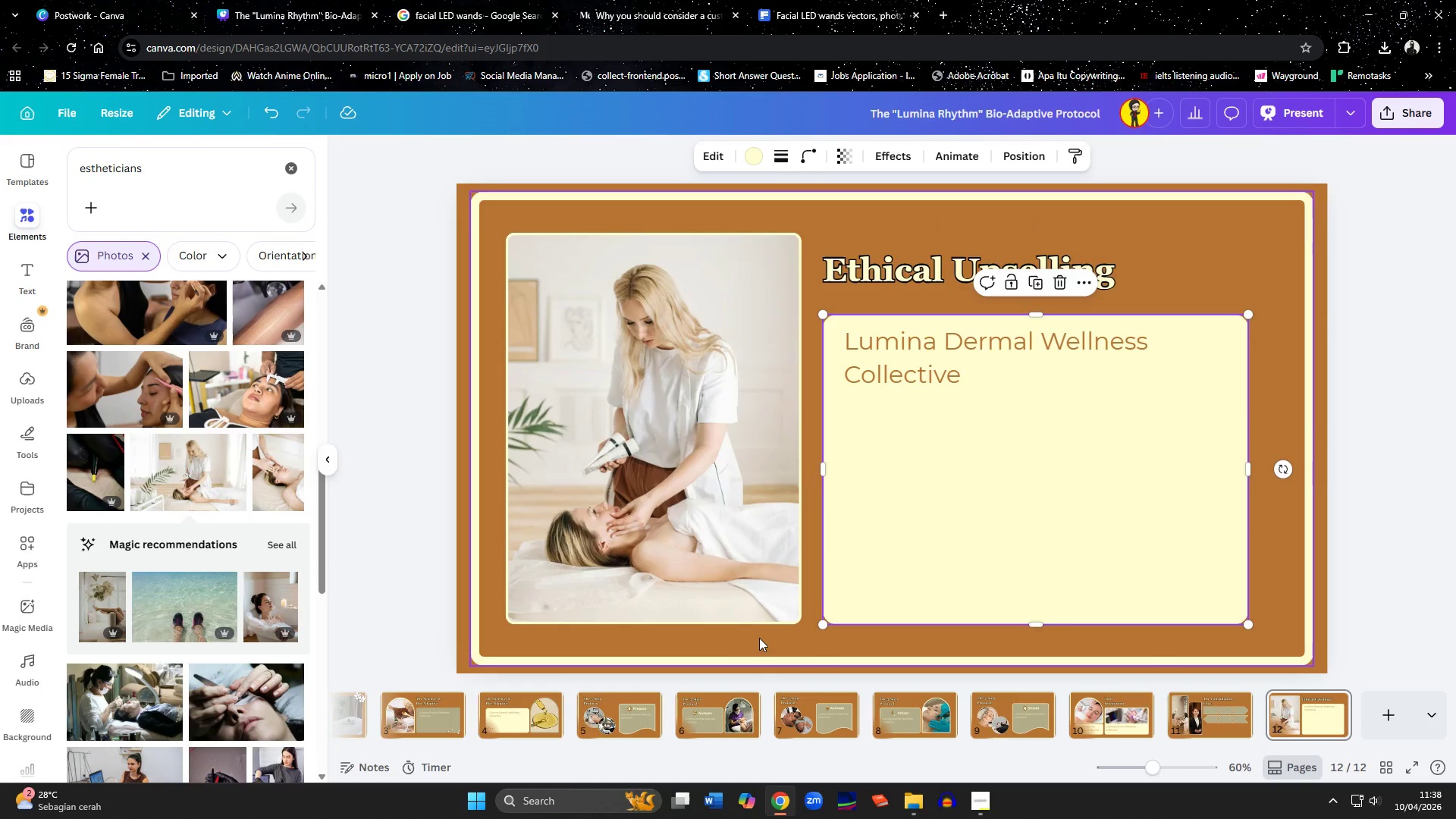 
left_click([760, 642])
 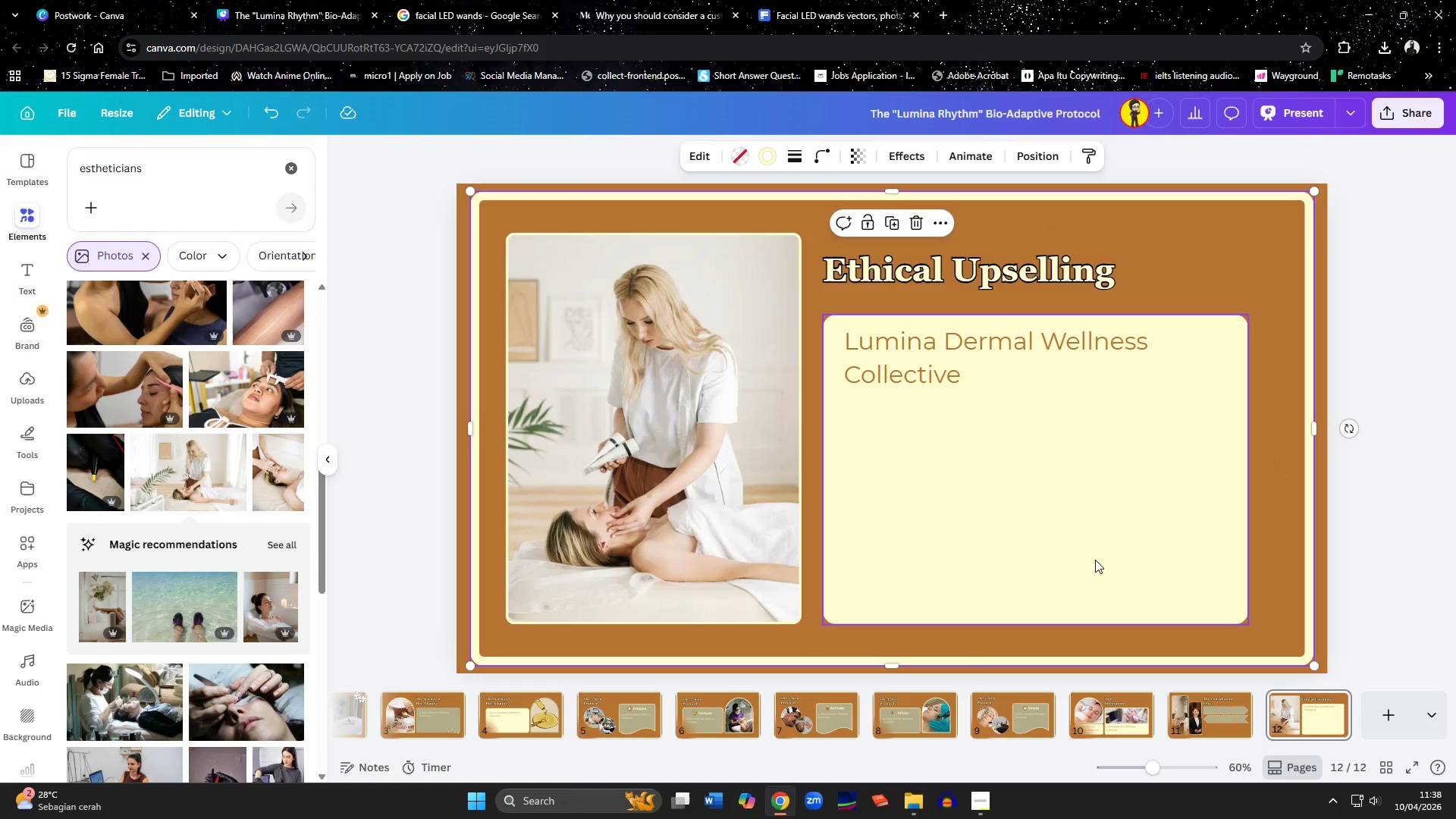 
left_click_drag(start_coordinate=[1075, 536], to_coordinate=[1071, 536])
 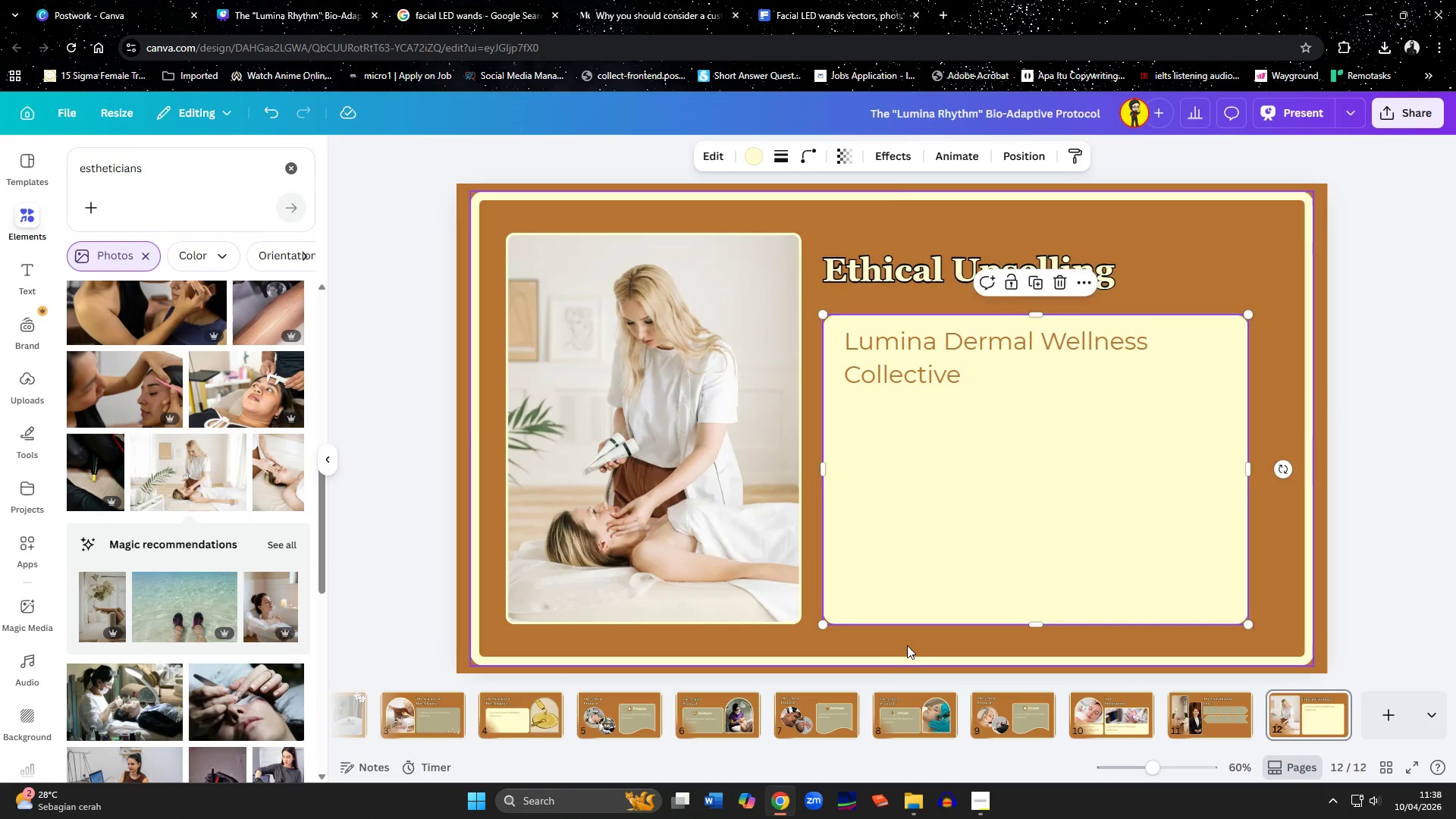 
left_click([907, 645])
 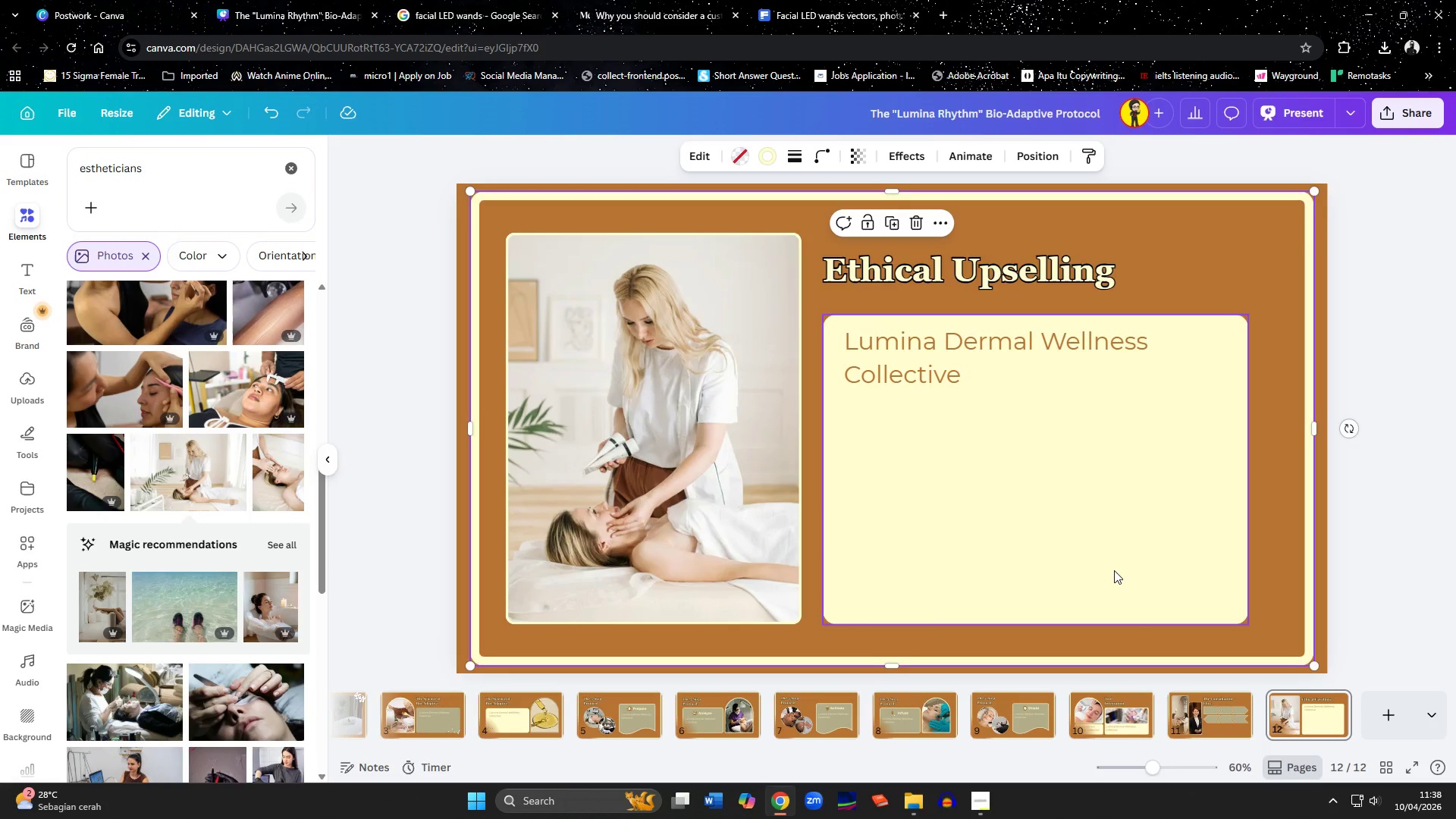 
wait(9.42)
 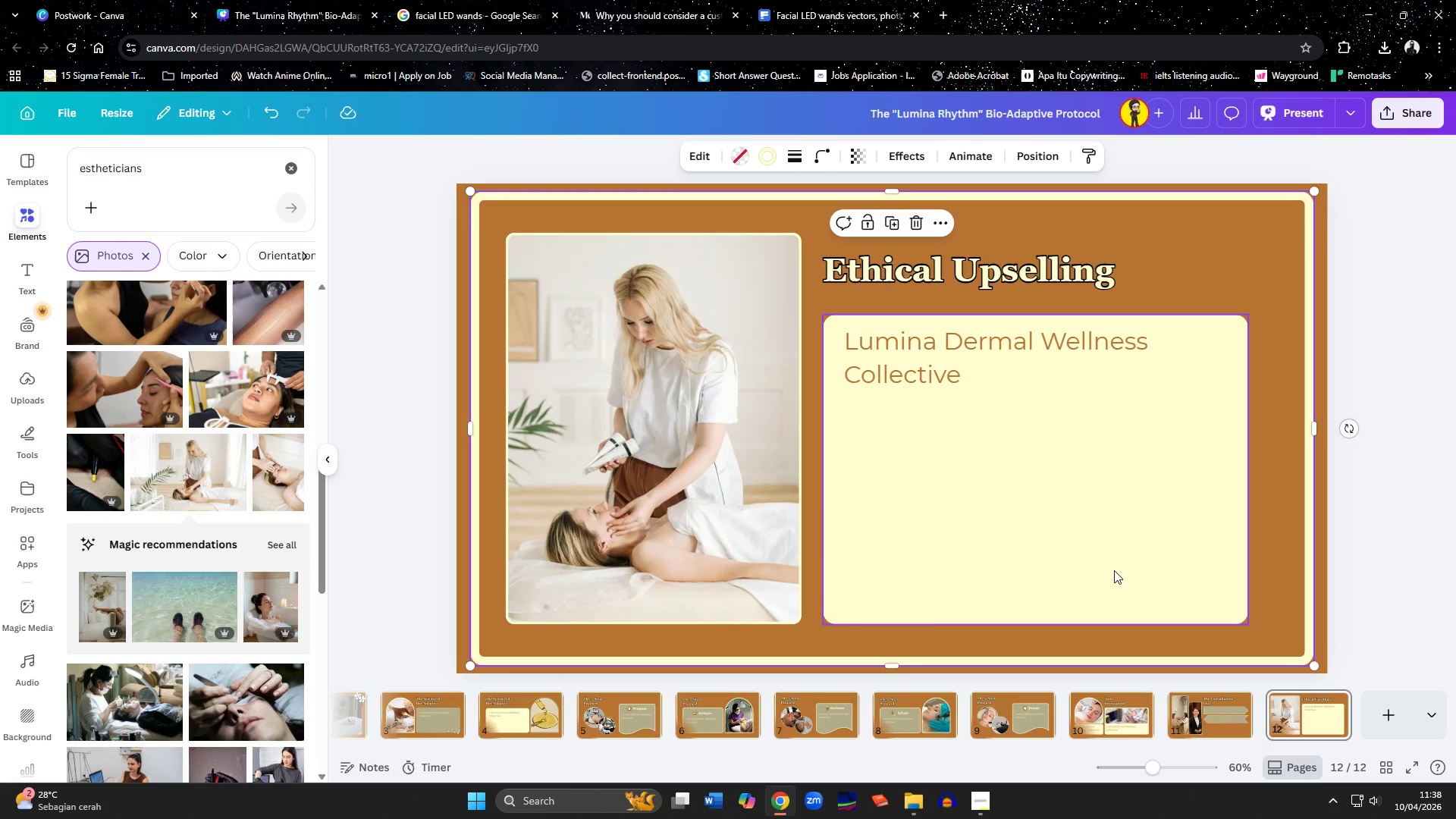 
left_click_drag(start_coordinate=[169, 169], to_coordinate=[76, 168])
 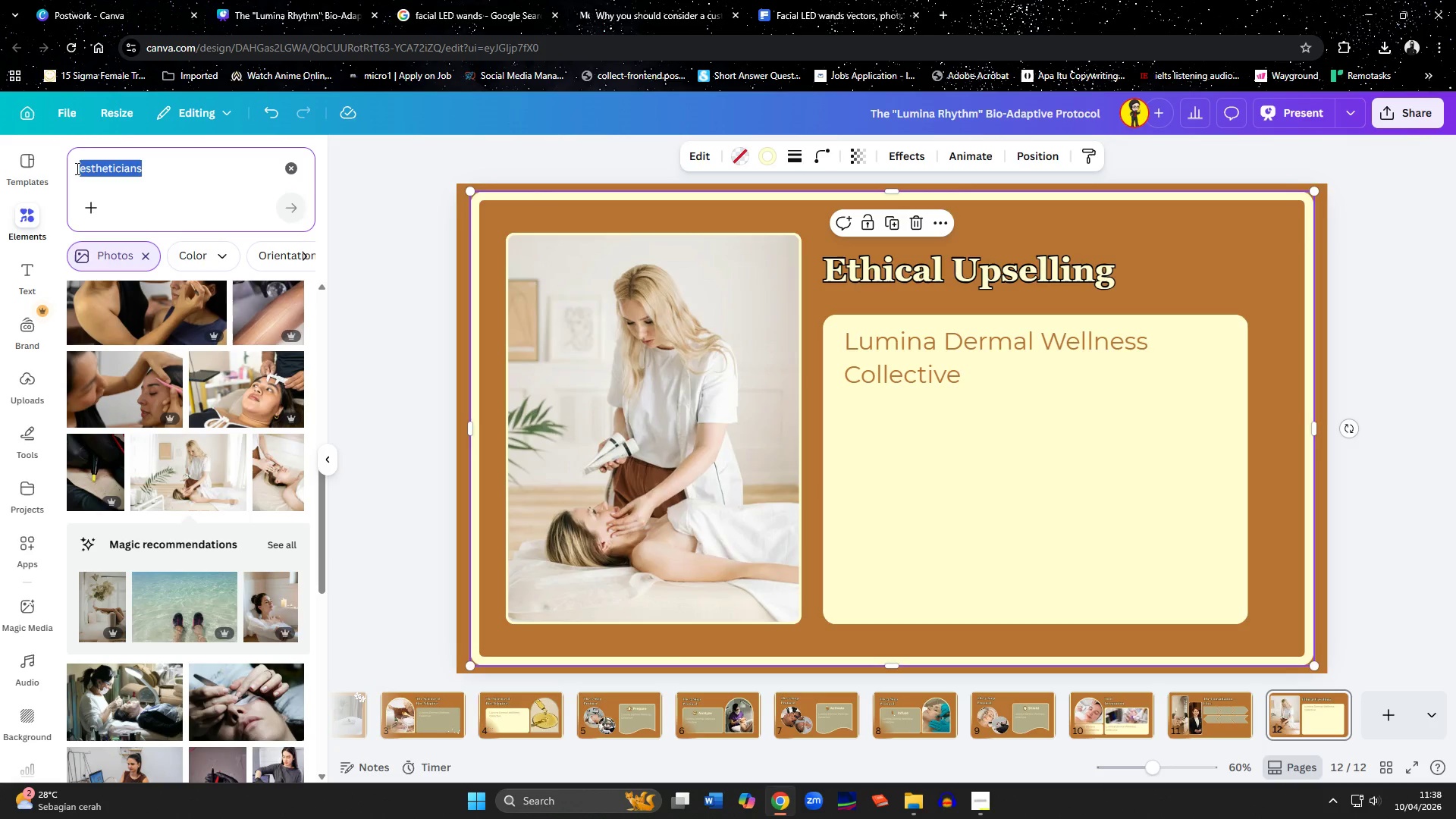 
type(wellness spa)
 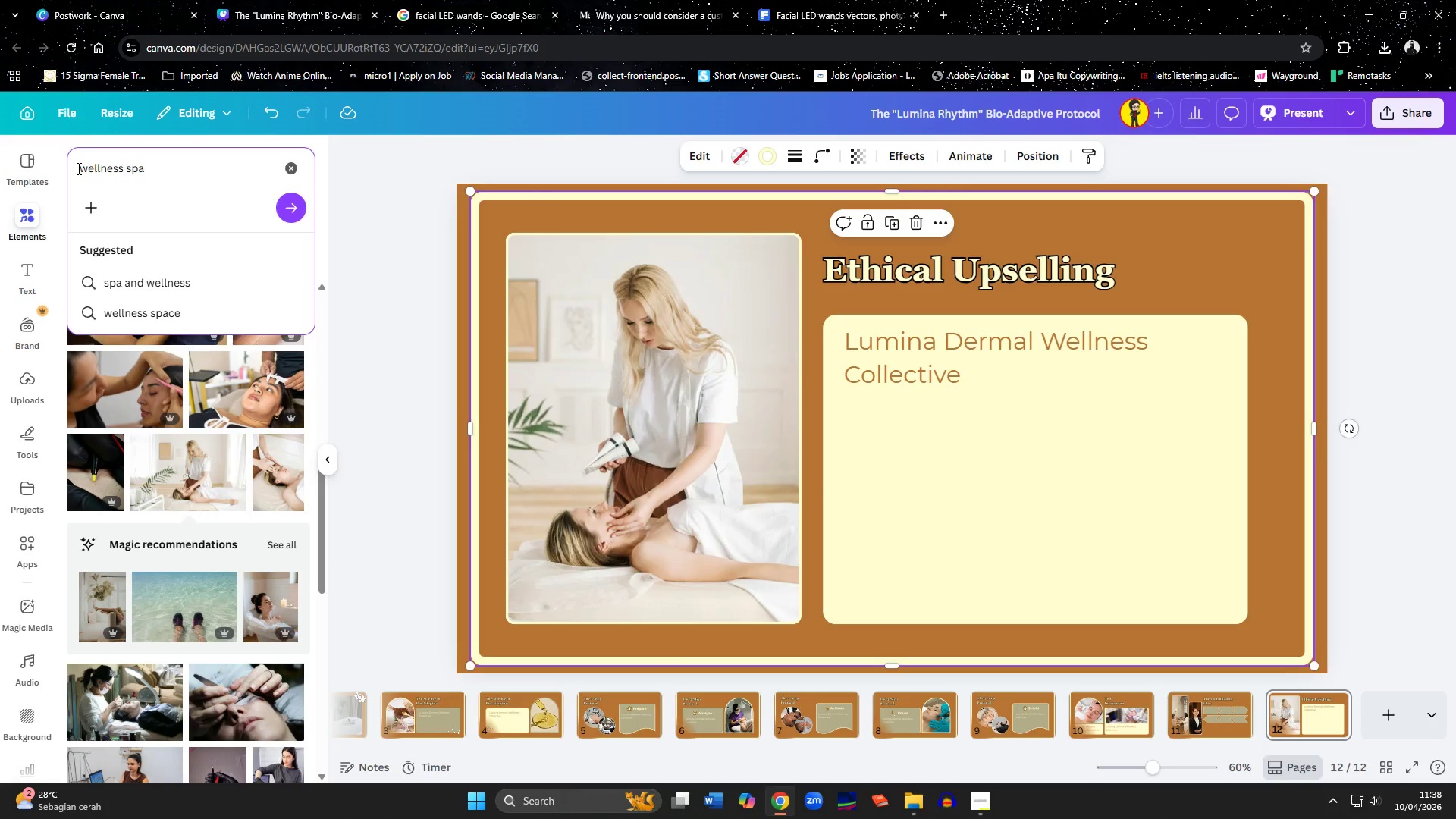 
key(Enter)
 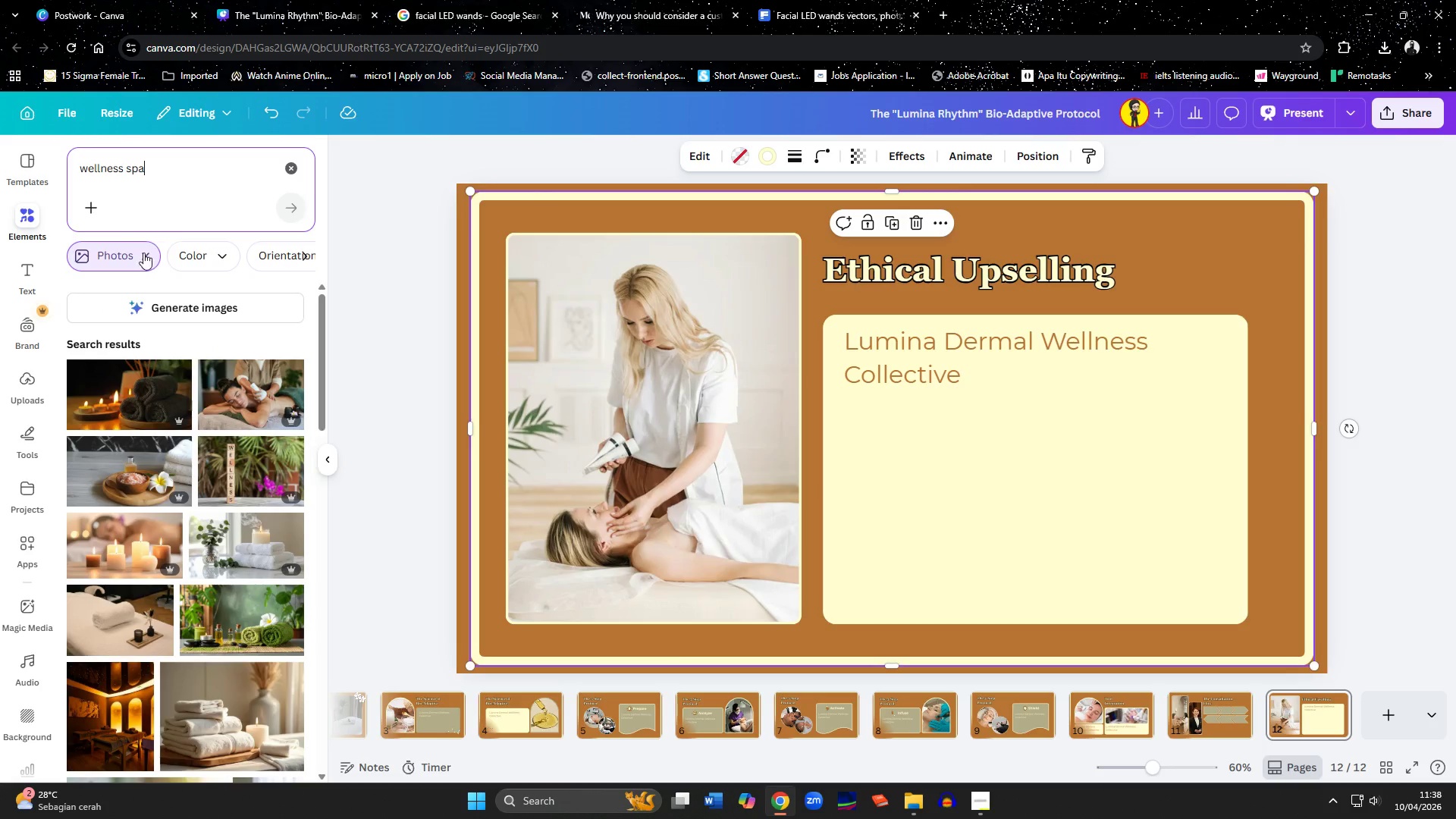 
left_click([145, 256])
 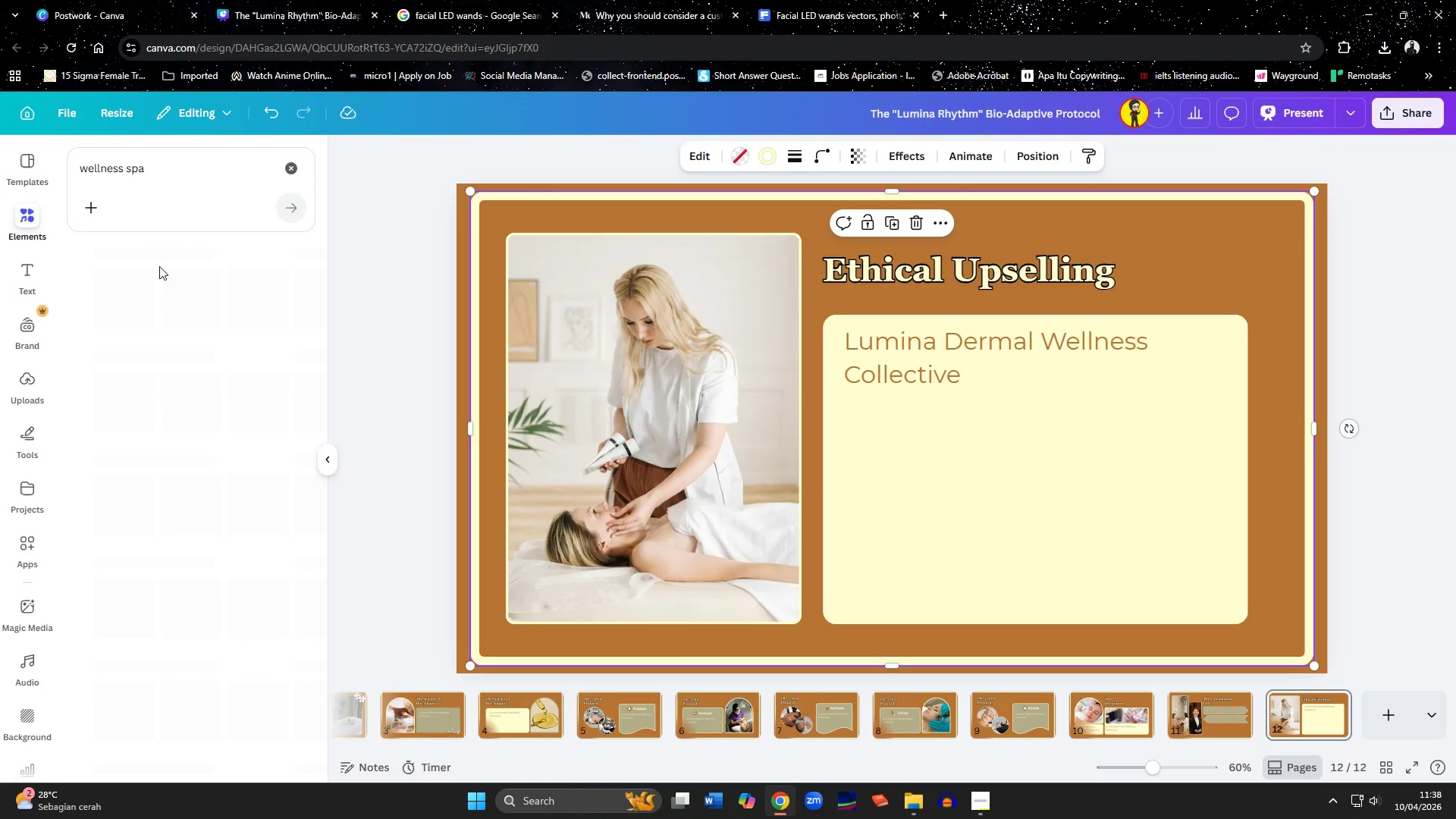 
mouse_move([228, 292])
 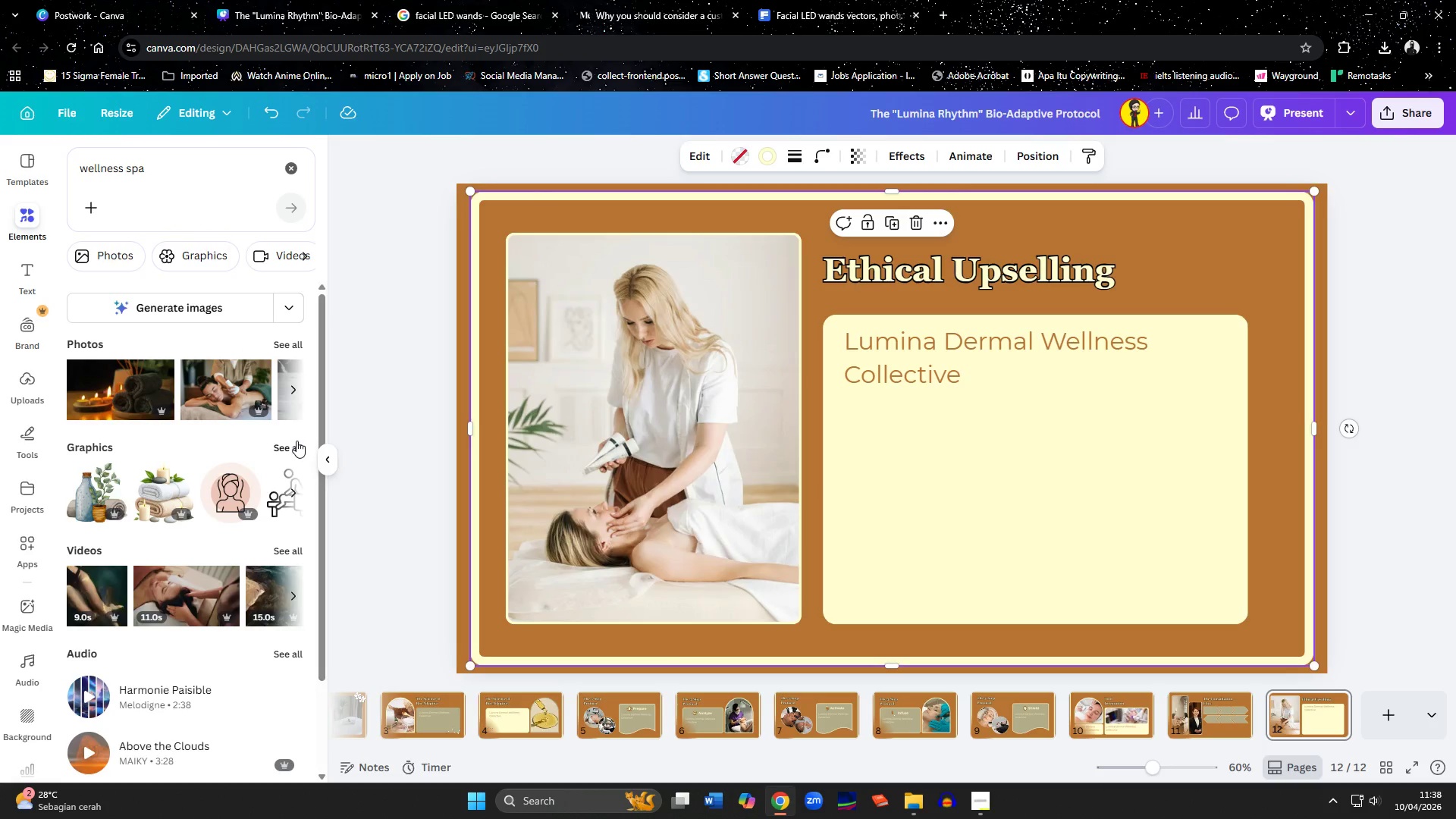 
left_click([297, 443])
 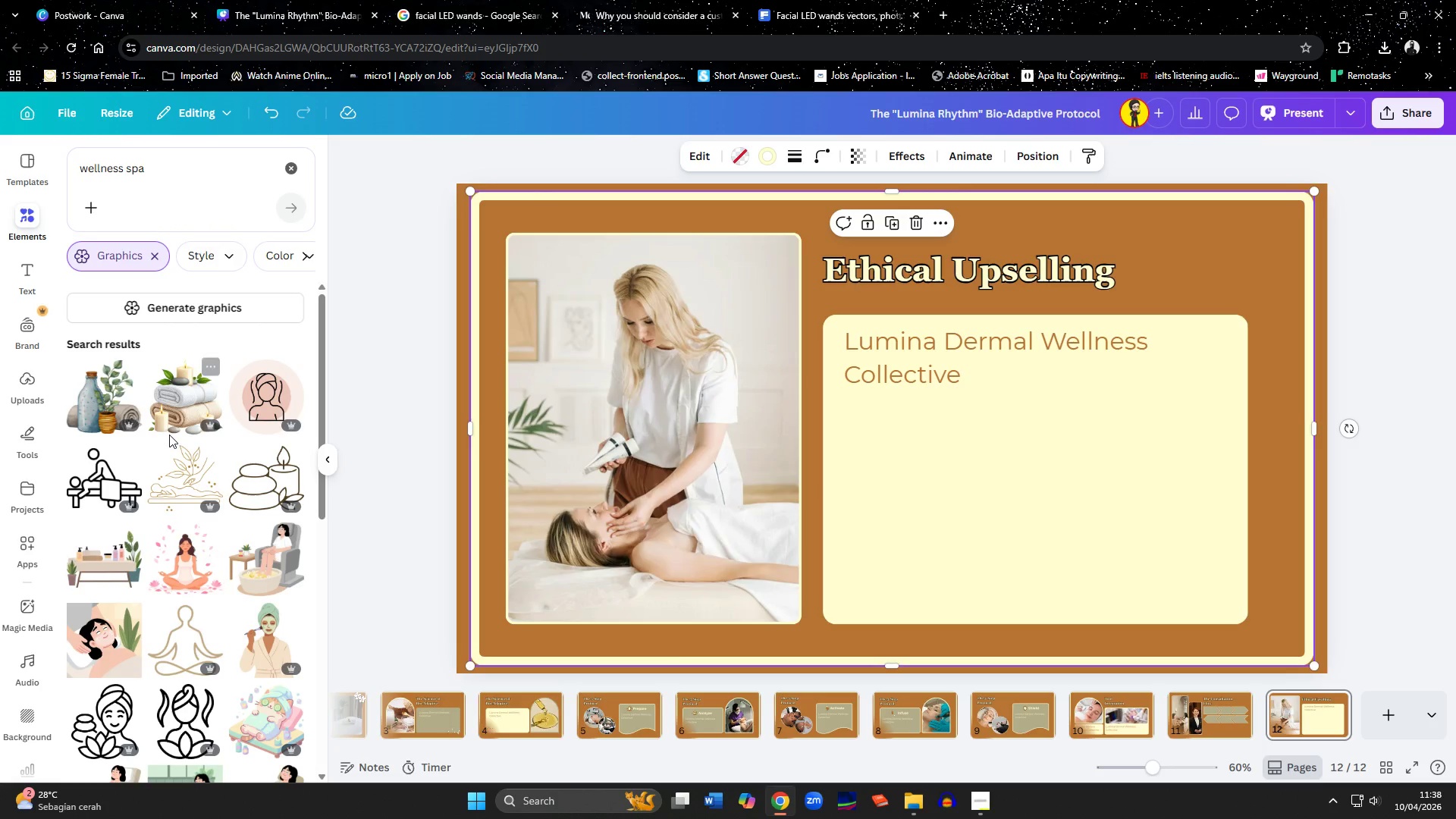 
mouse_move([151, 416])
 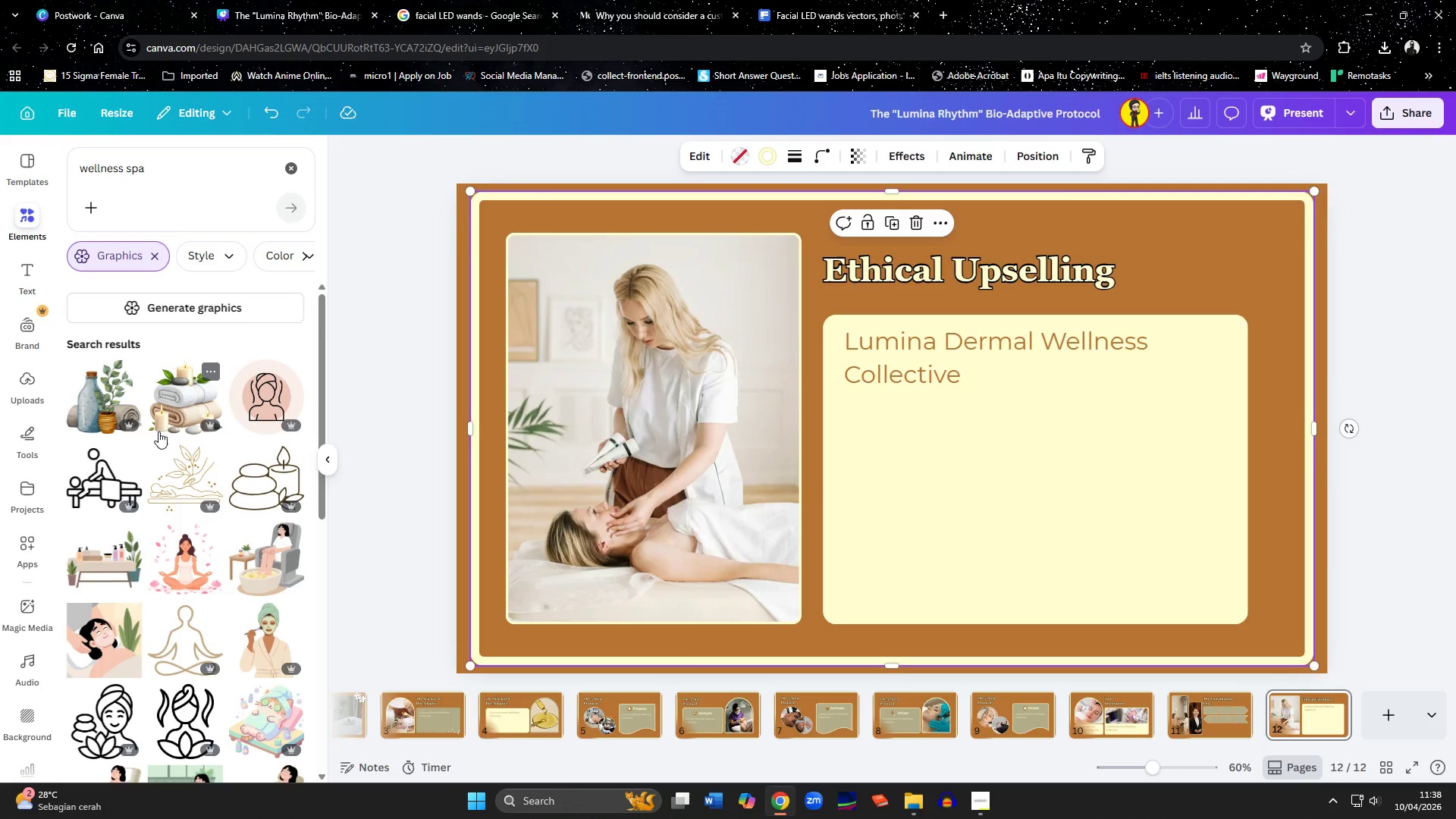 
scroll: coordinate [180, 485], scroll_direction: down, amount: 3.0
 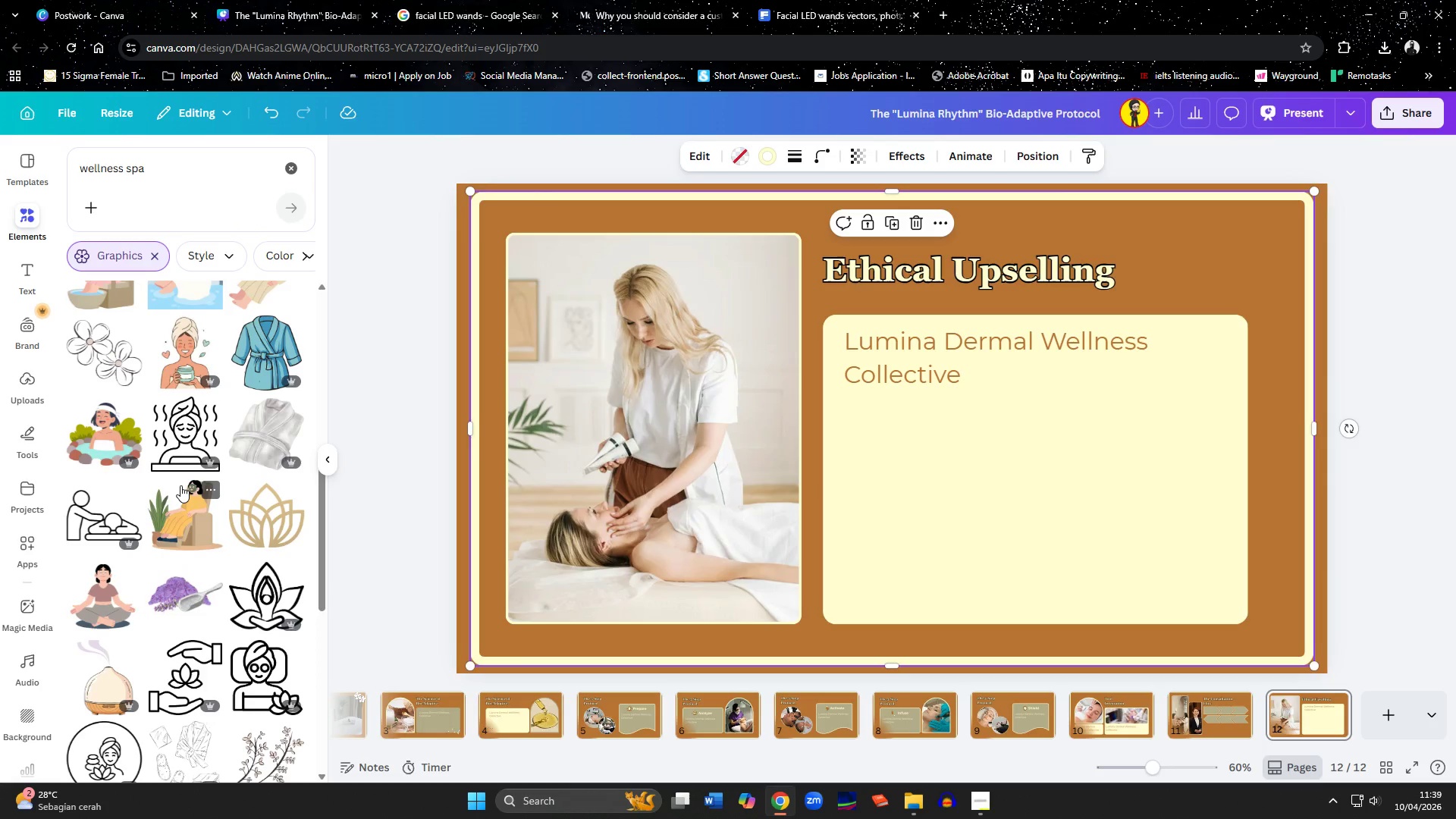 
left_click([267, 508])
 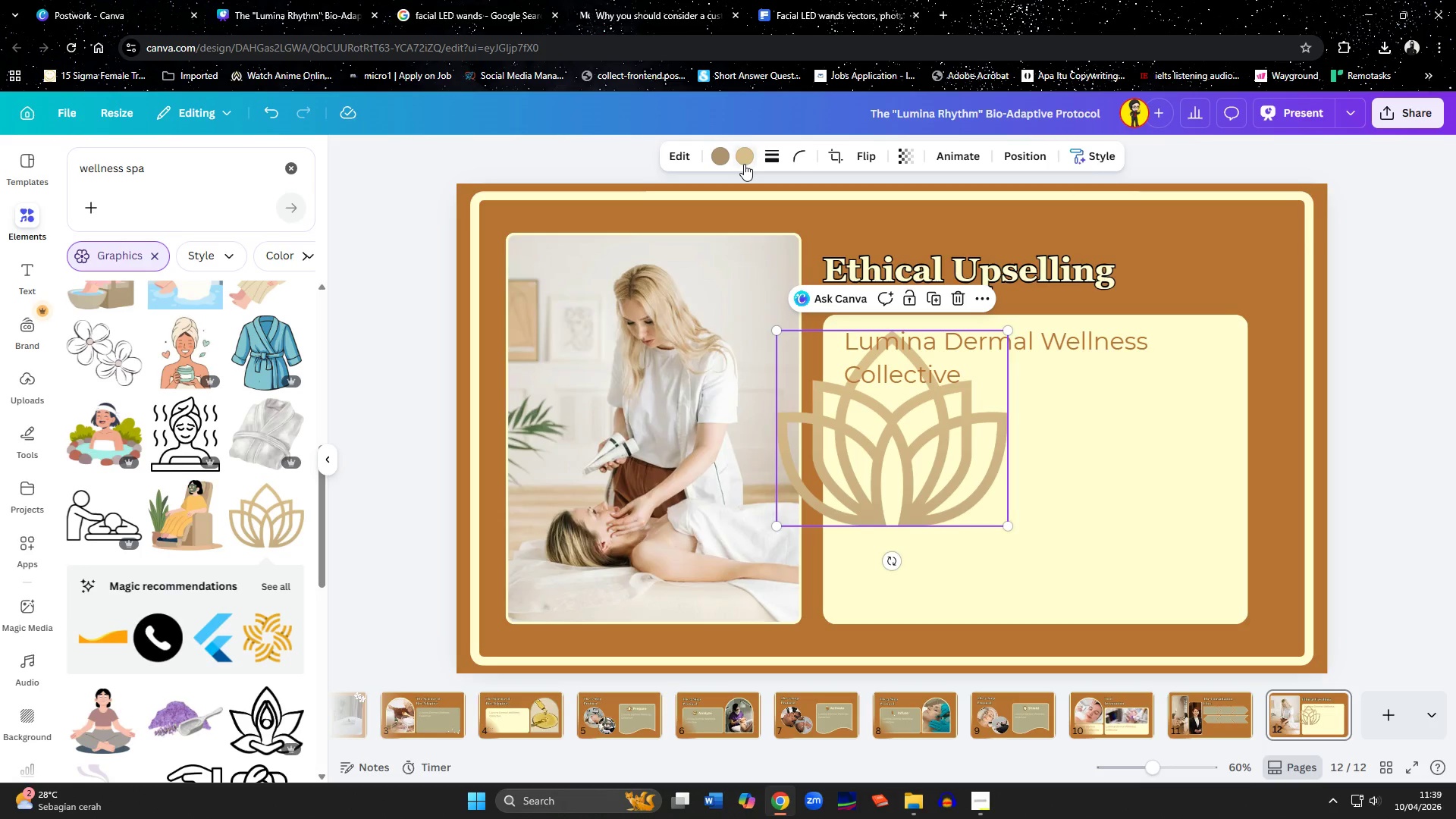 
left_click([721, 158])
 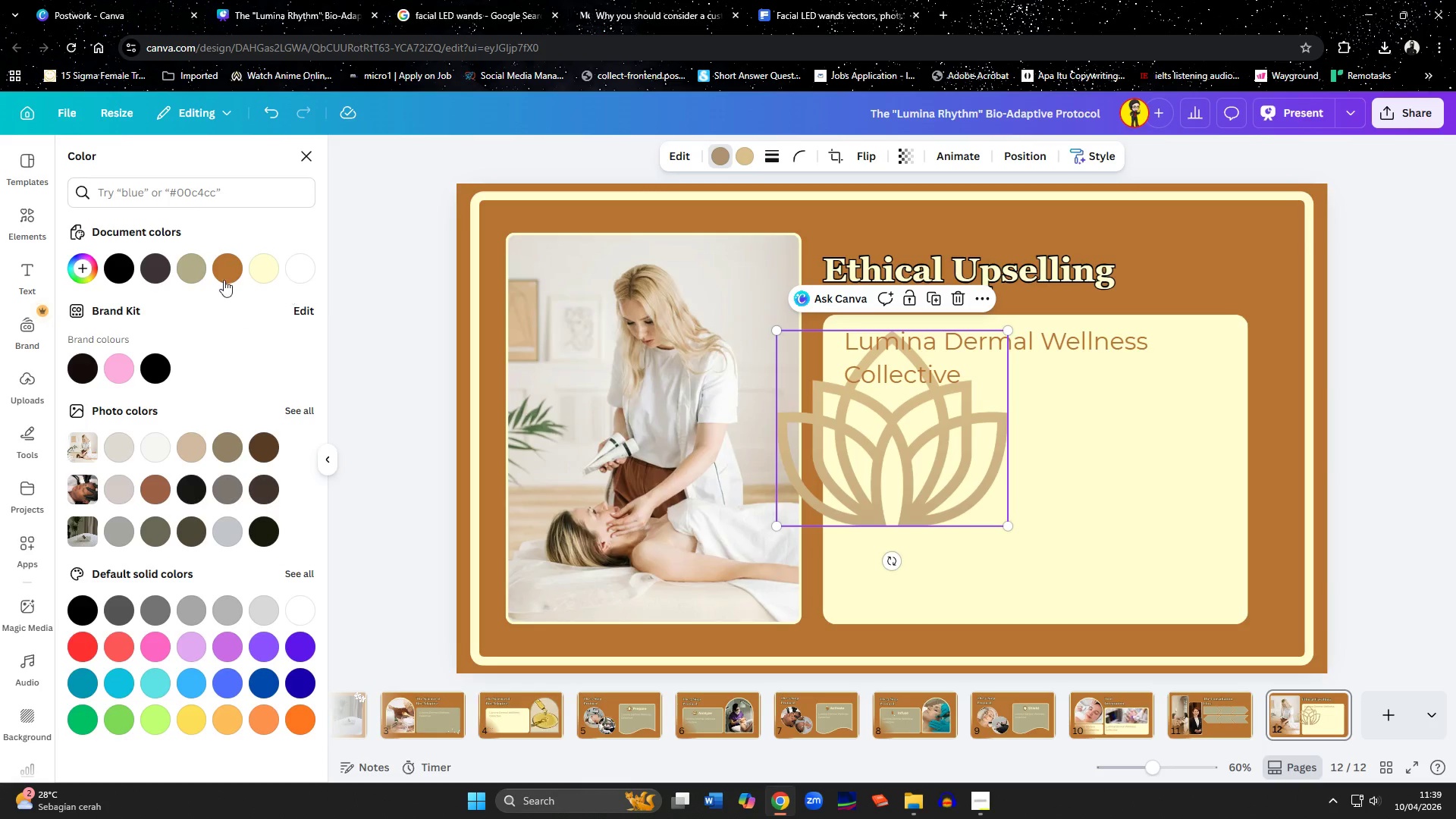 
left_click([218, 278])
 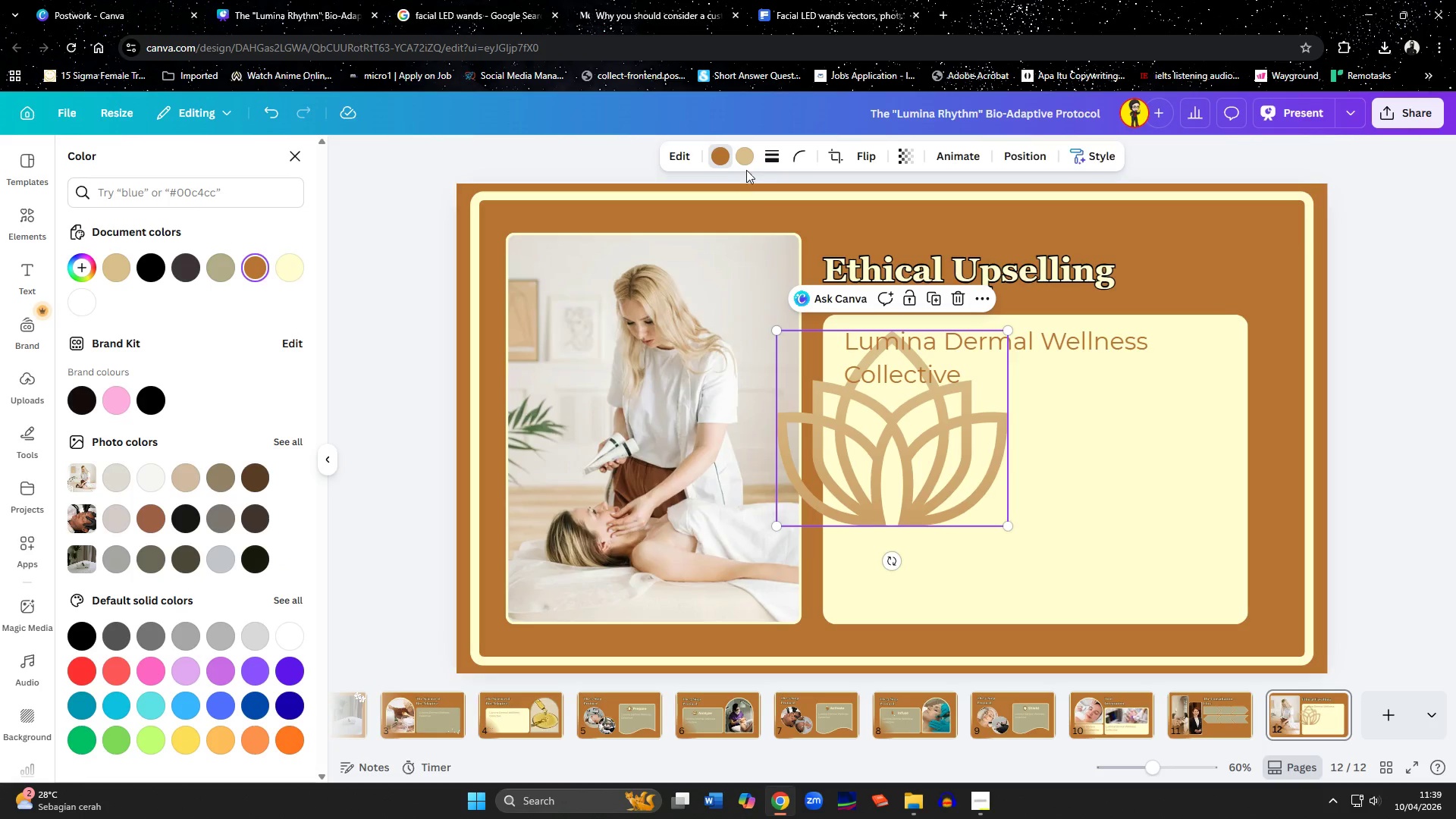 
left_click([750, 155])
 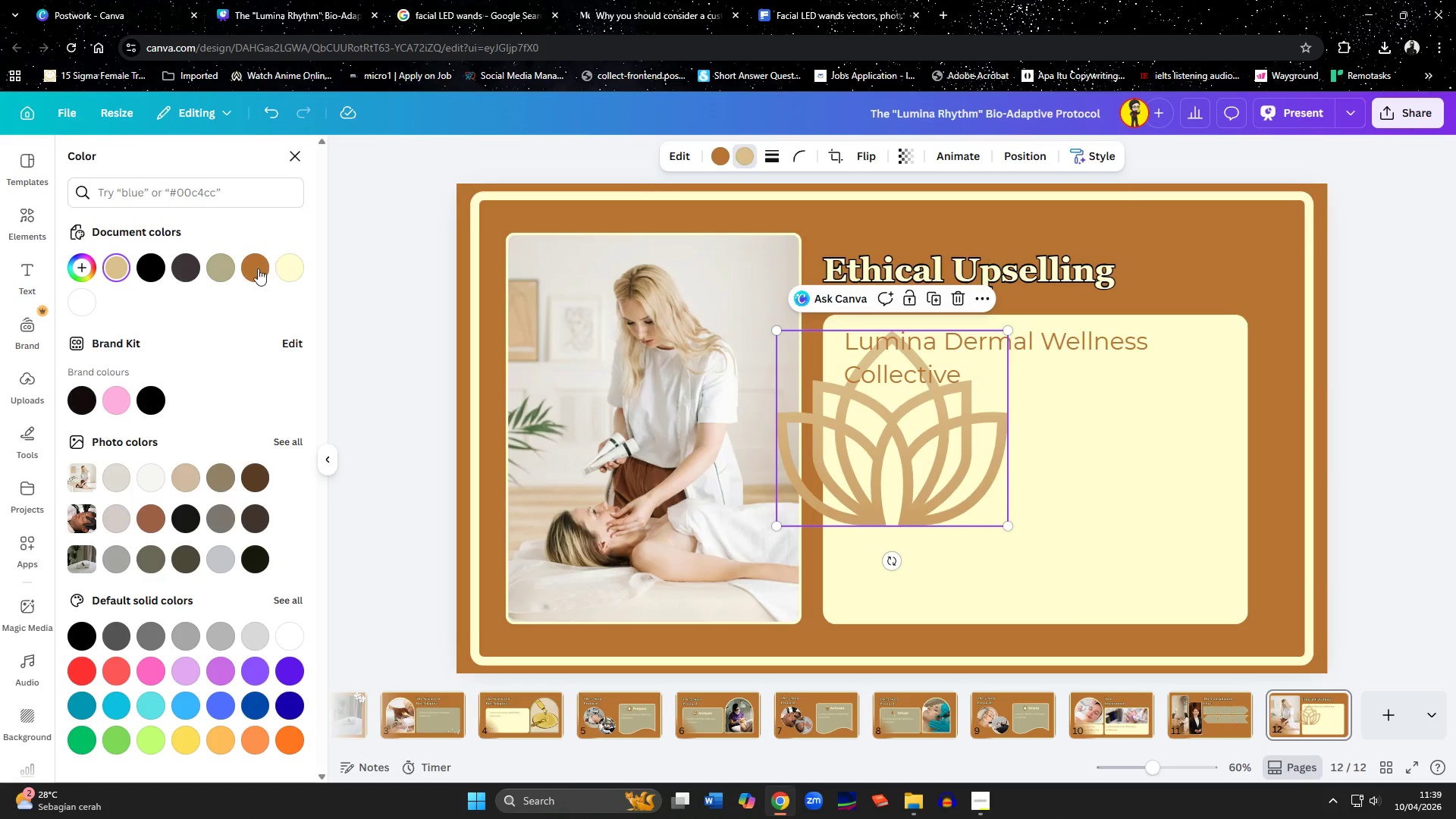 
left_click([258, 268])
 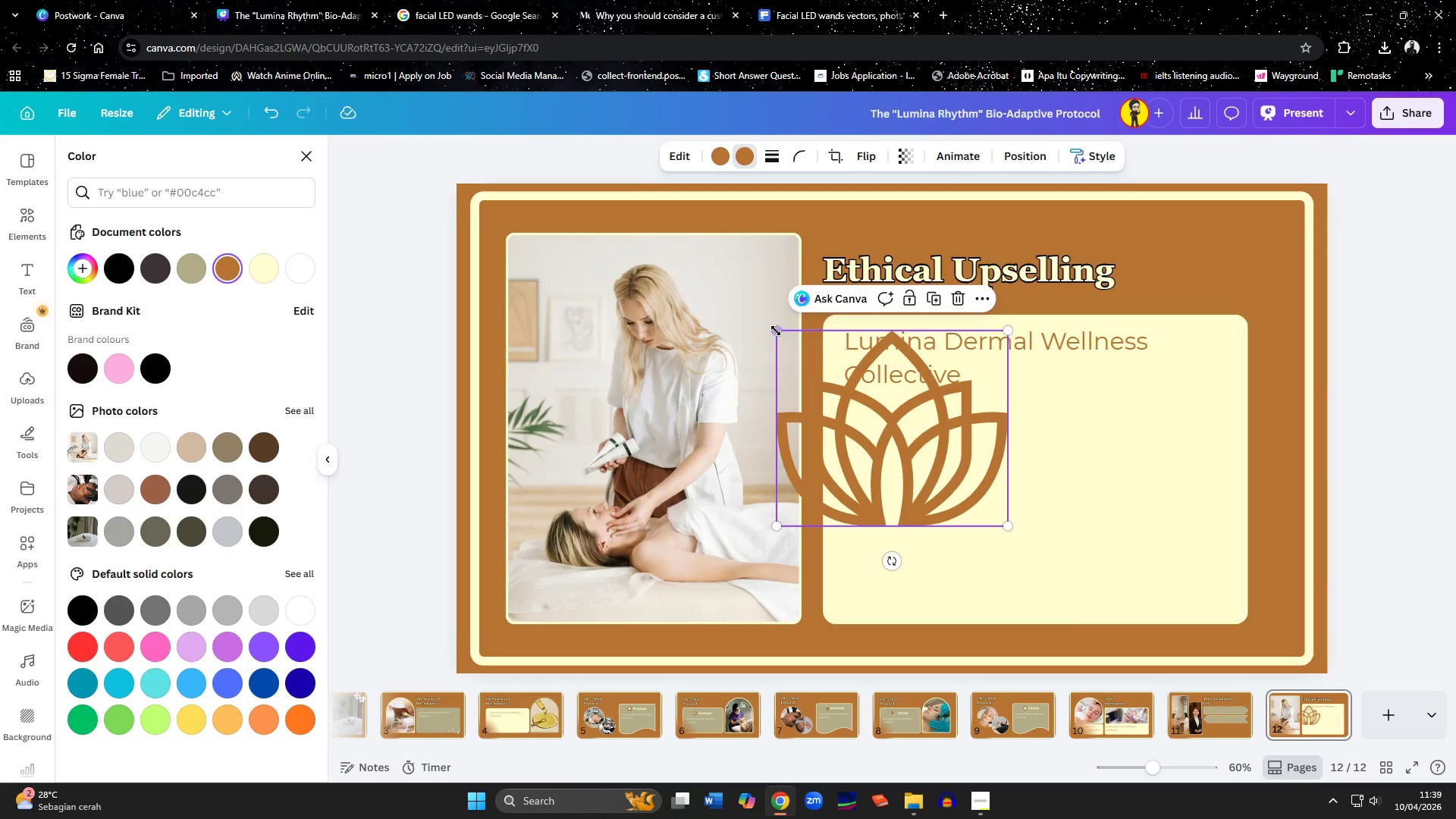 
left_click_drag(start_coordinate=[776, 331], to_coordinate=[899, 464])
 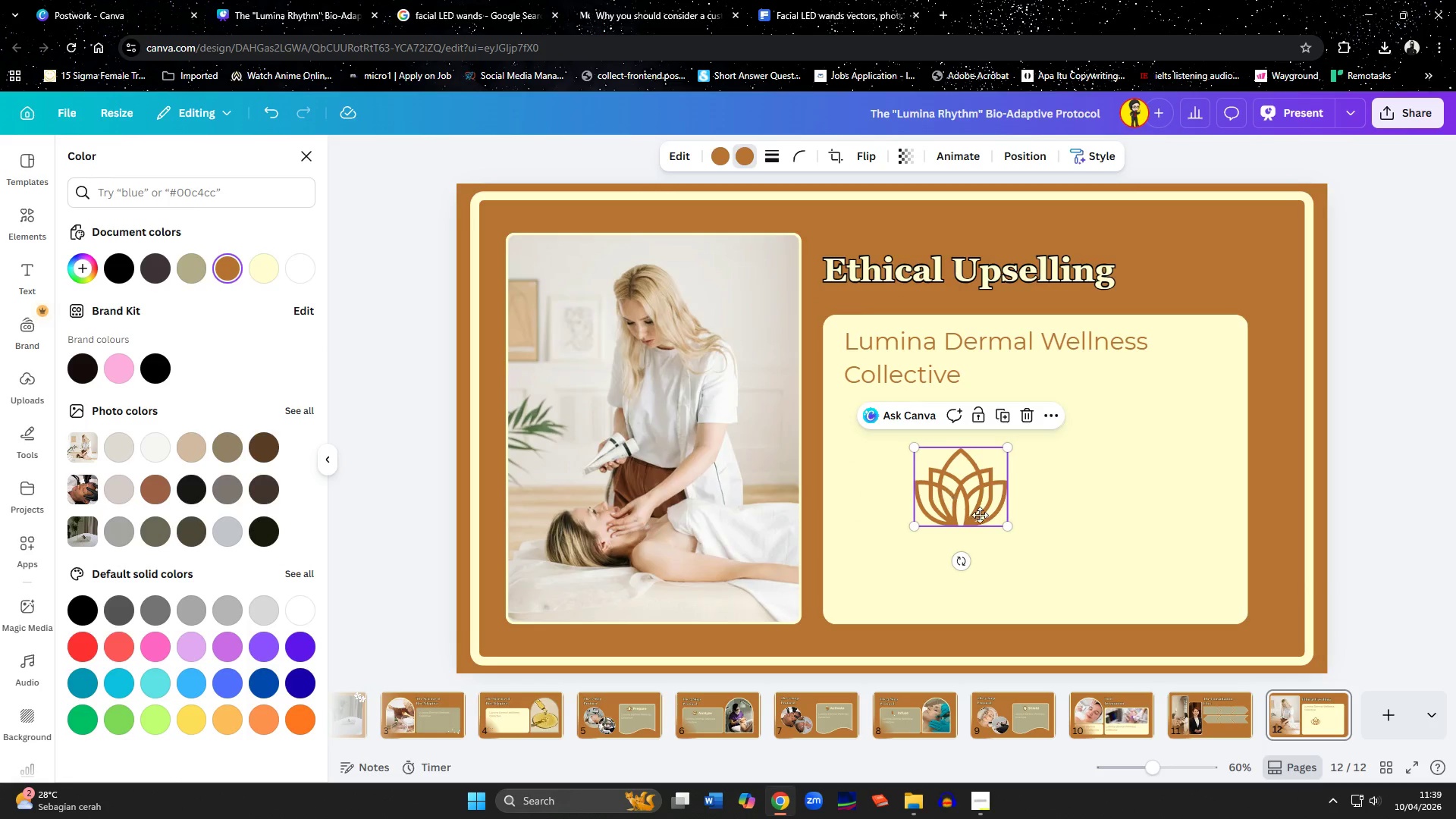 
left_click_drag(start_coordinate=[951, 494], to_coordinate=[1181, 584])
 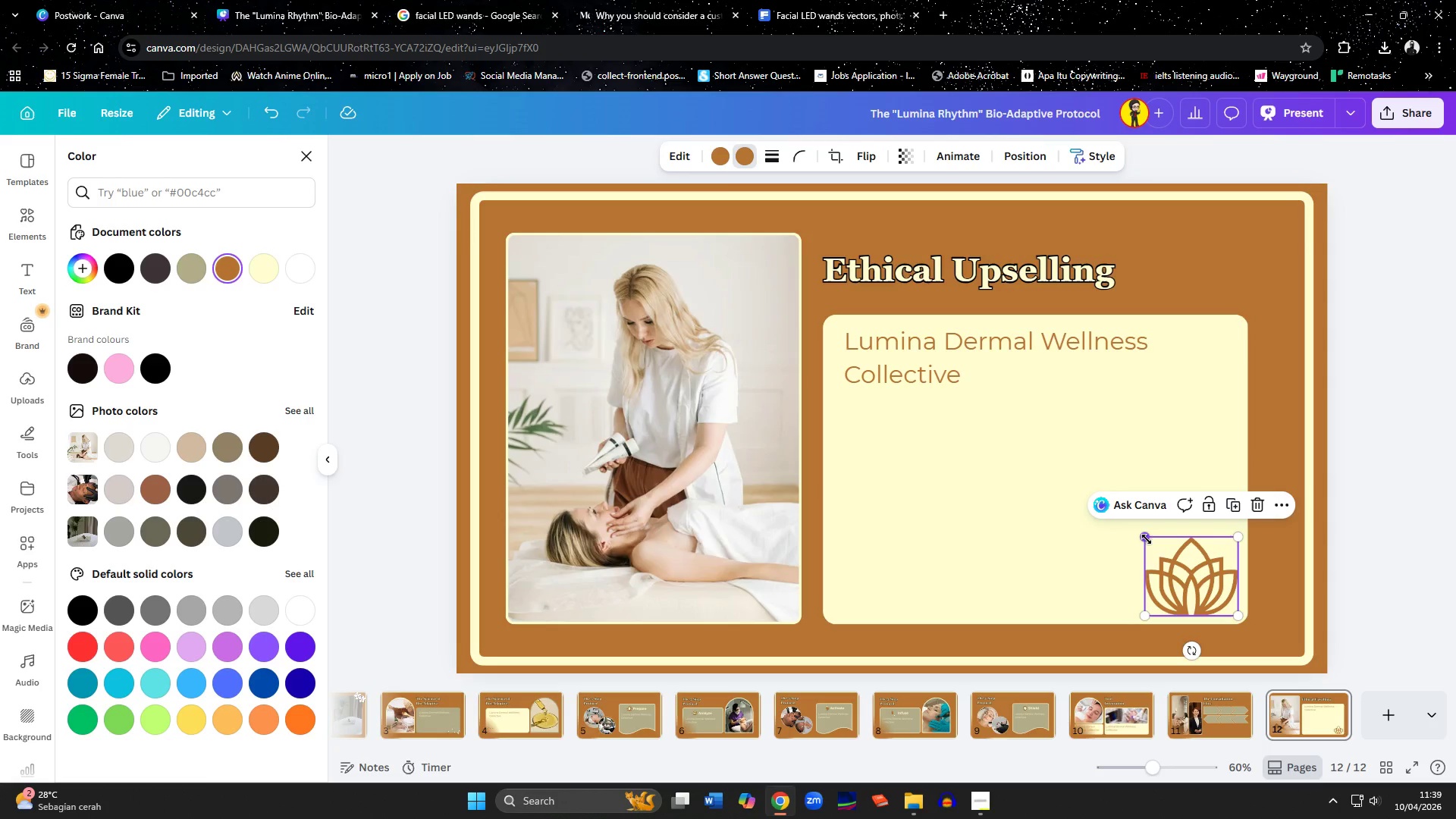 
left_click_drag(start_coordinate=[1147, 539], to_coordinate=[1162, 550])
 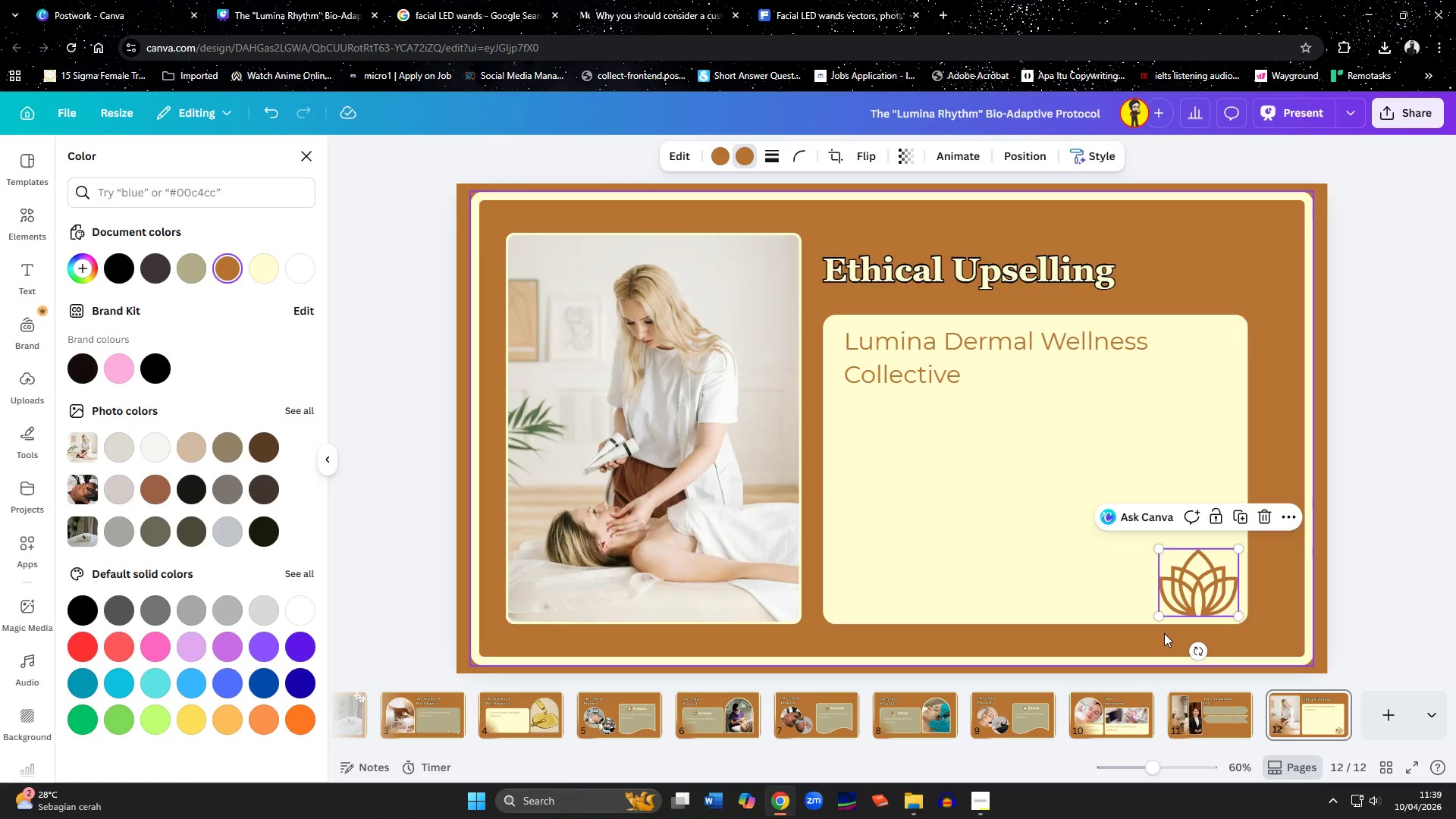 
left_click([1164, 633])
 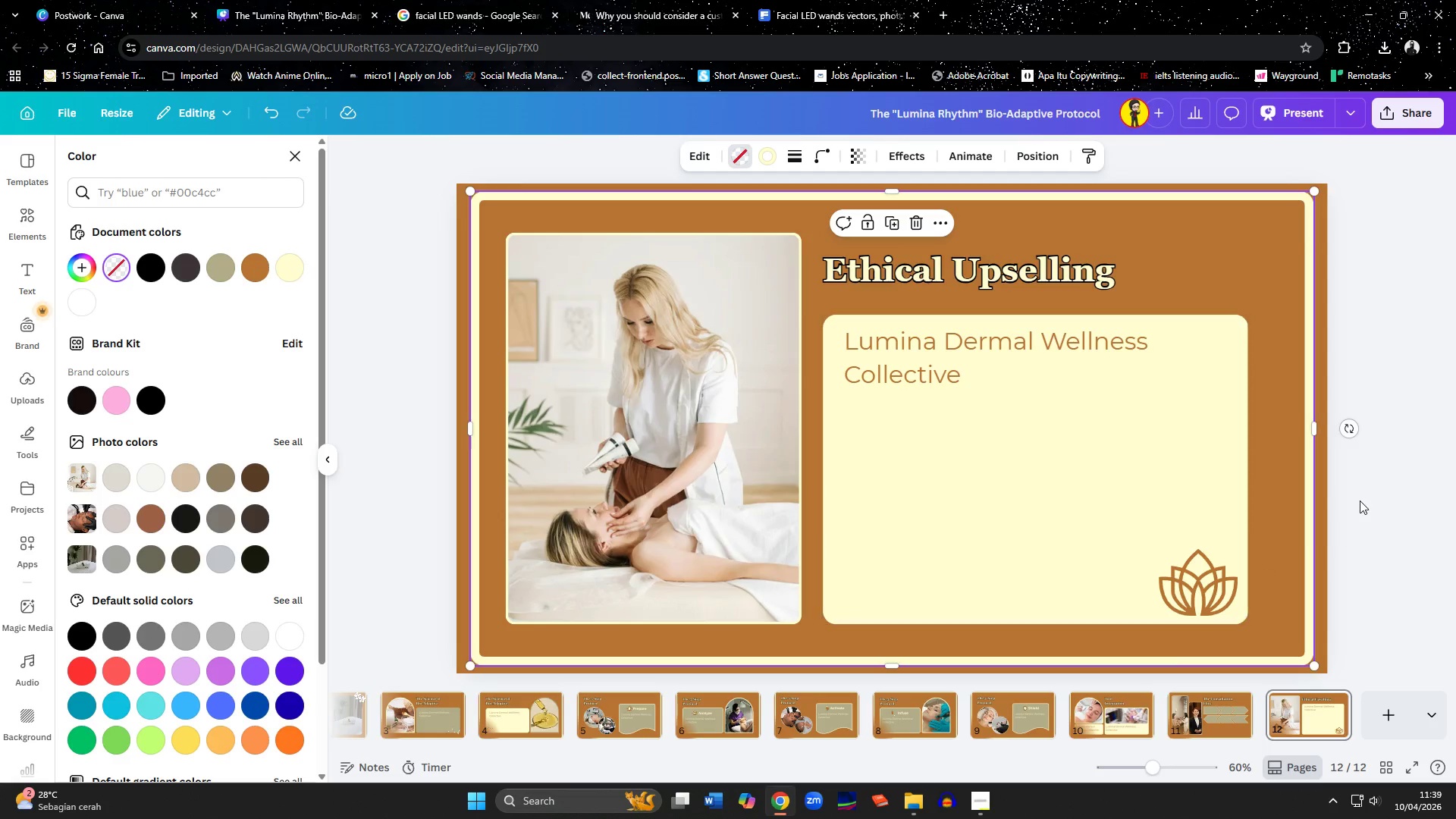 
left_click([1401, 535])
 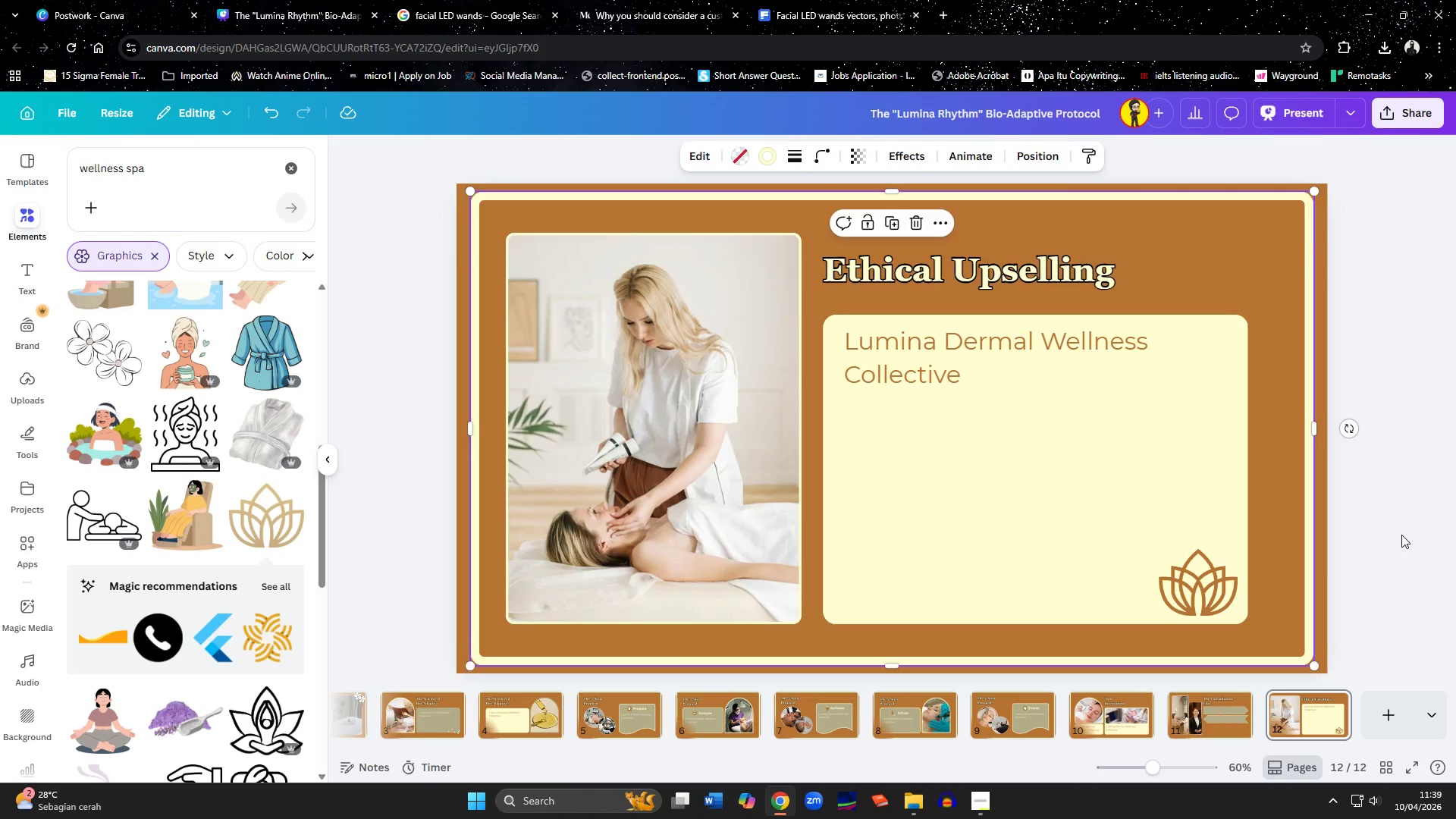 
left_click([1401, 535])
 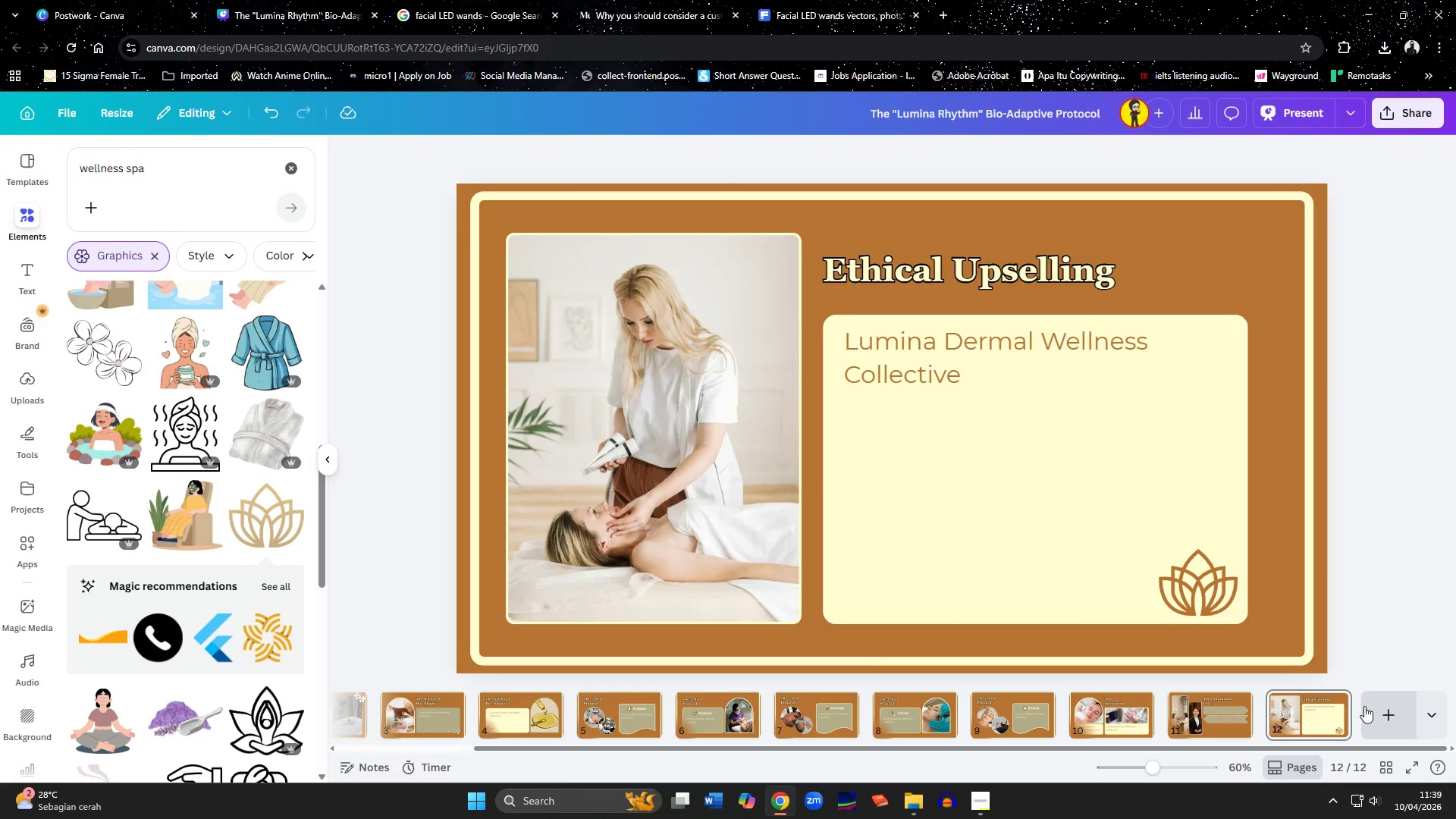 
left_click([1370, 714])
 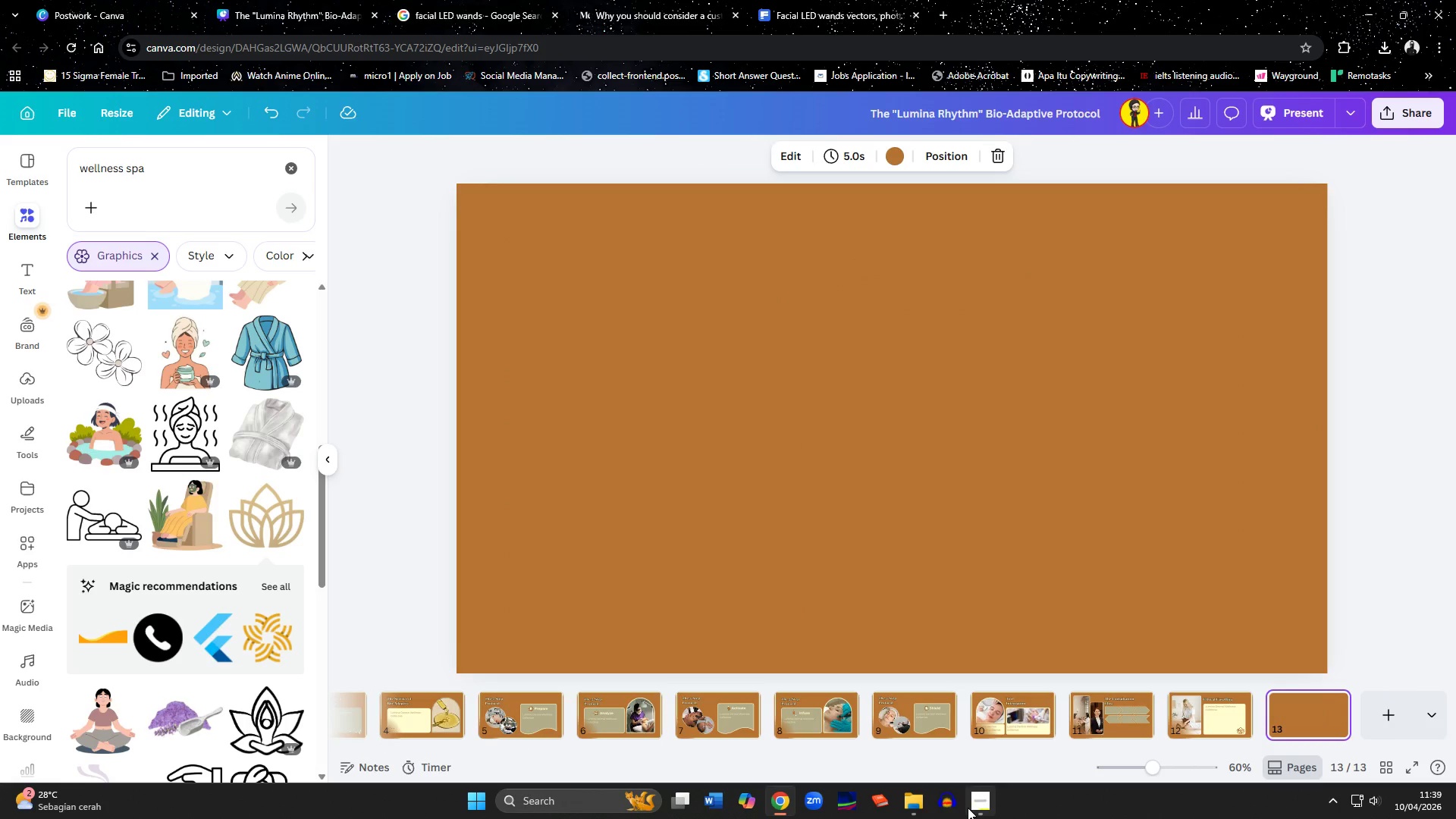 
left_click([982, 805])